 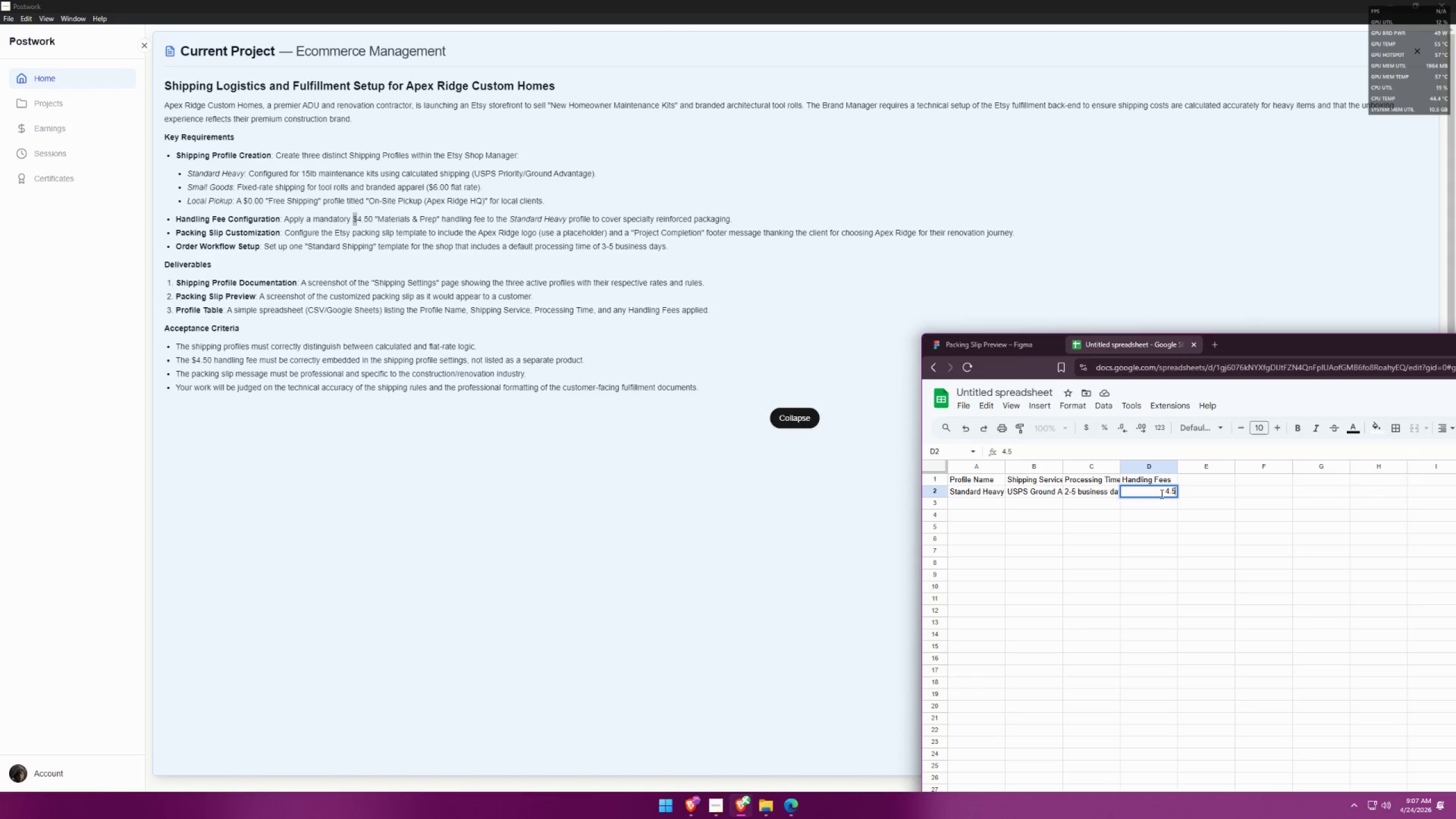 
triple_click([1163, 492])
 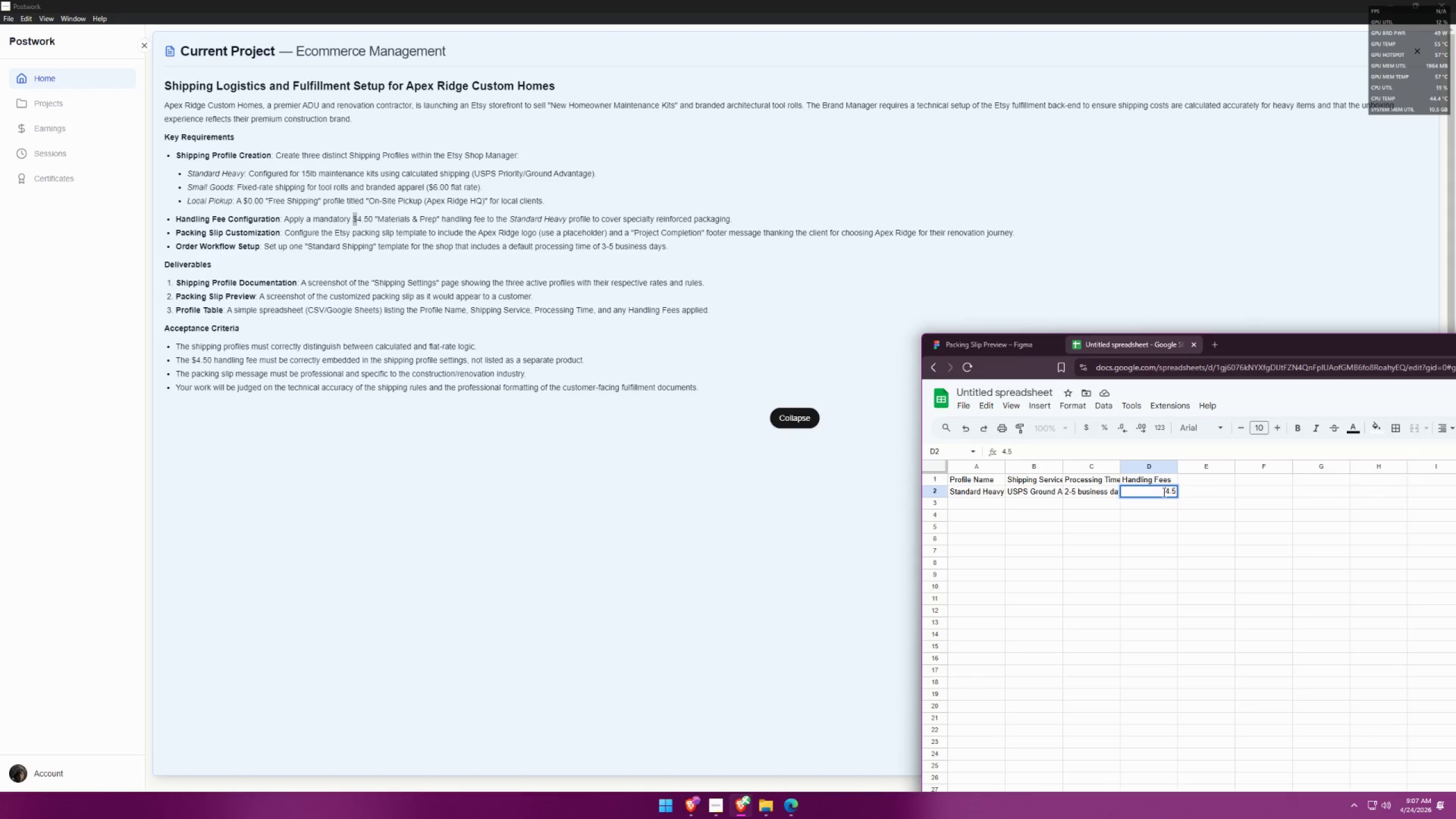 
key(Control+ControlLeft)
 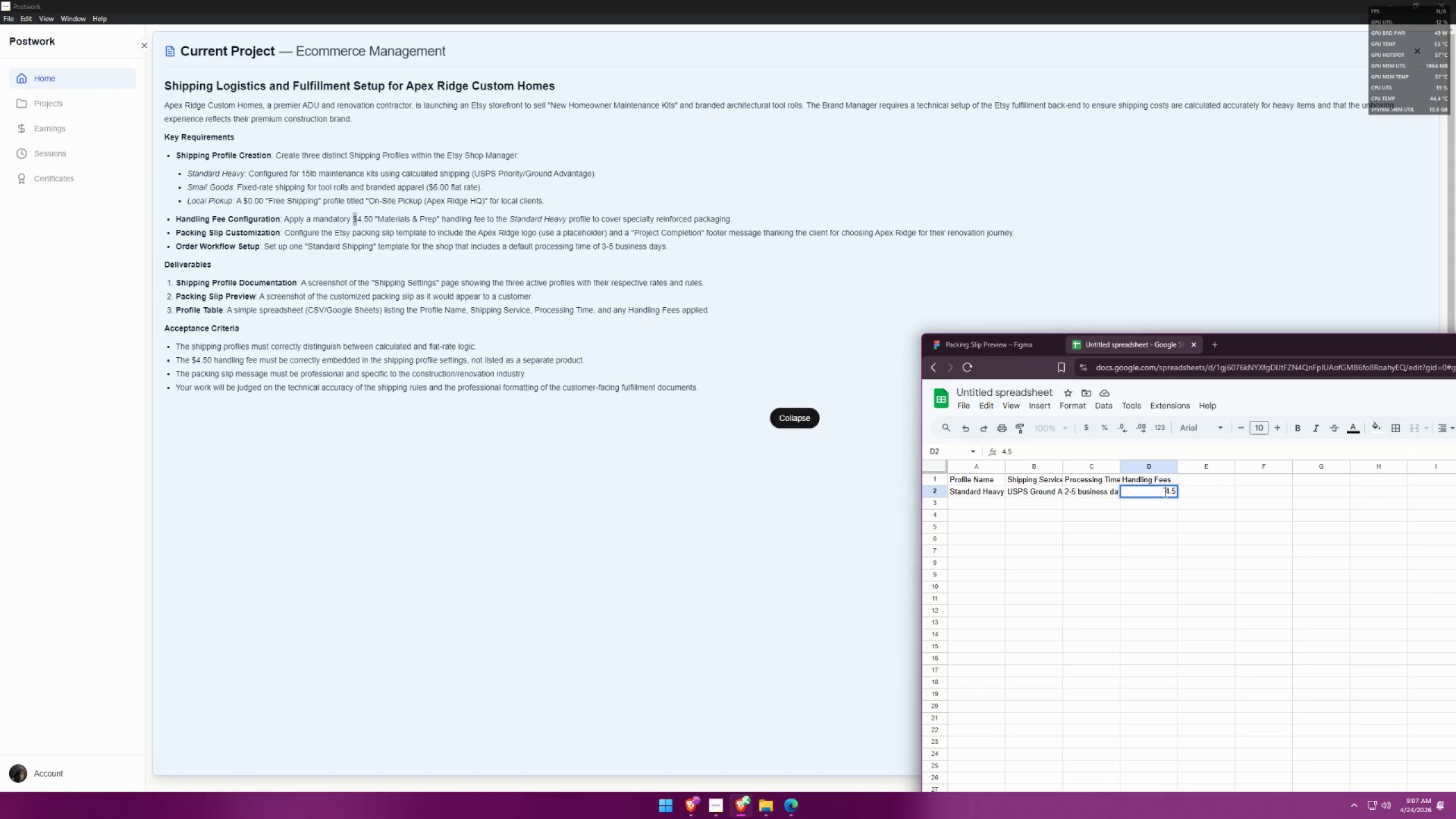 
key(Control+V)
 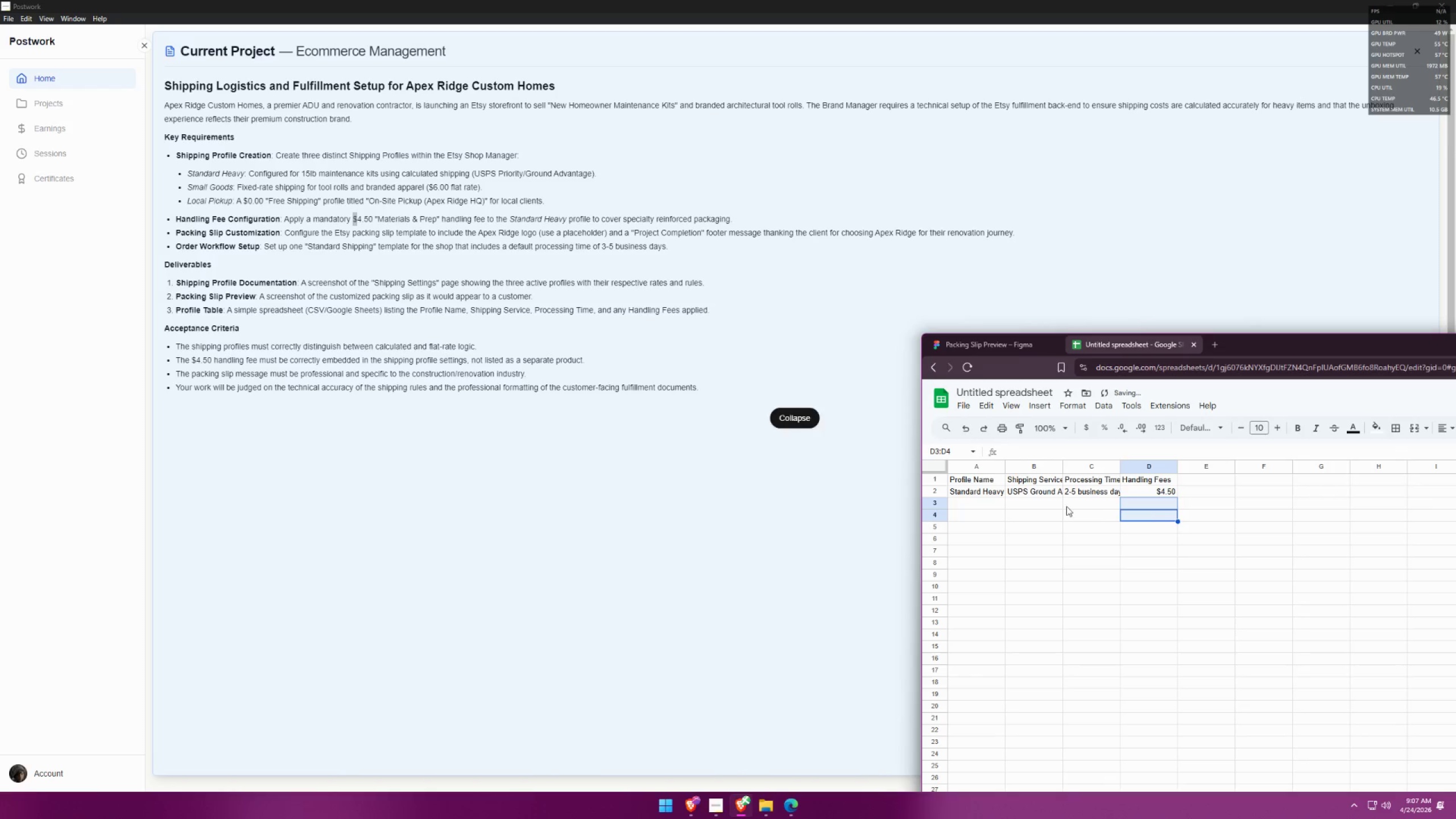 
left_click([1071, 503])
 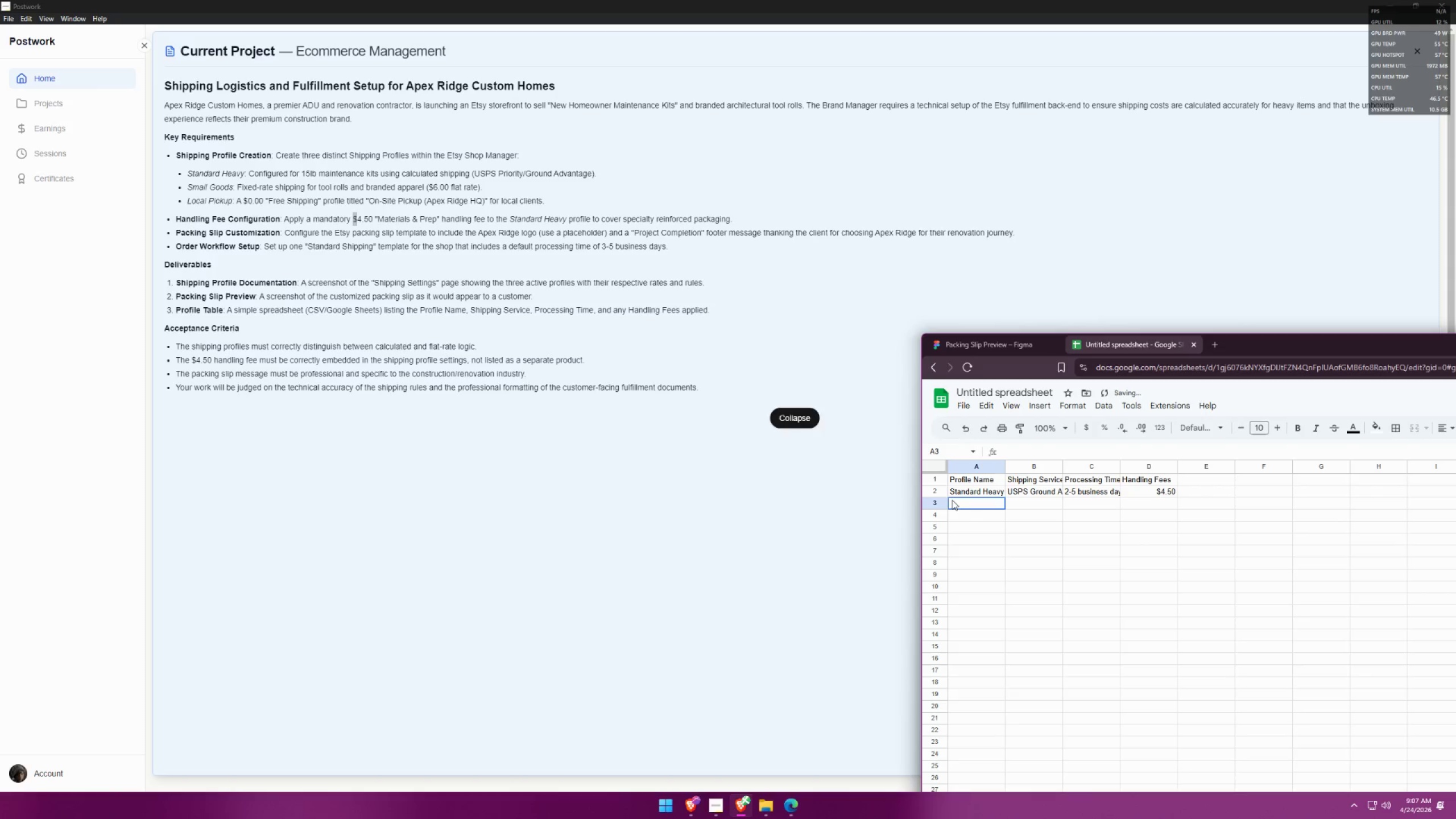 
double_click([963, 504])
 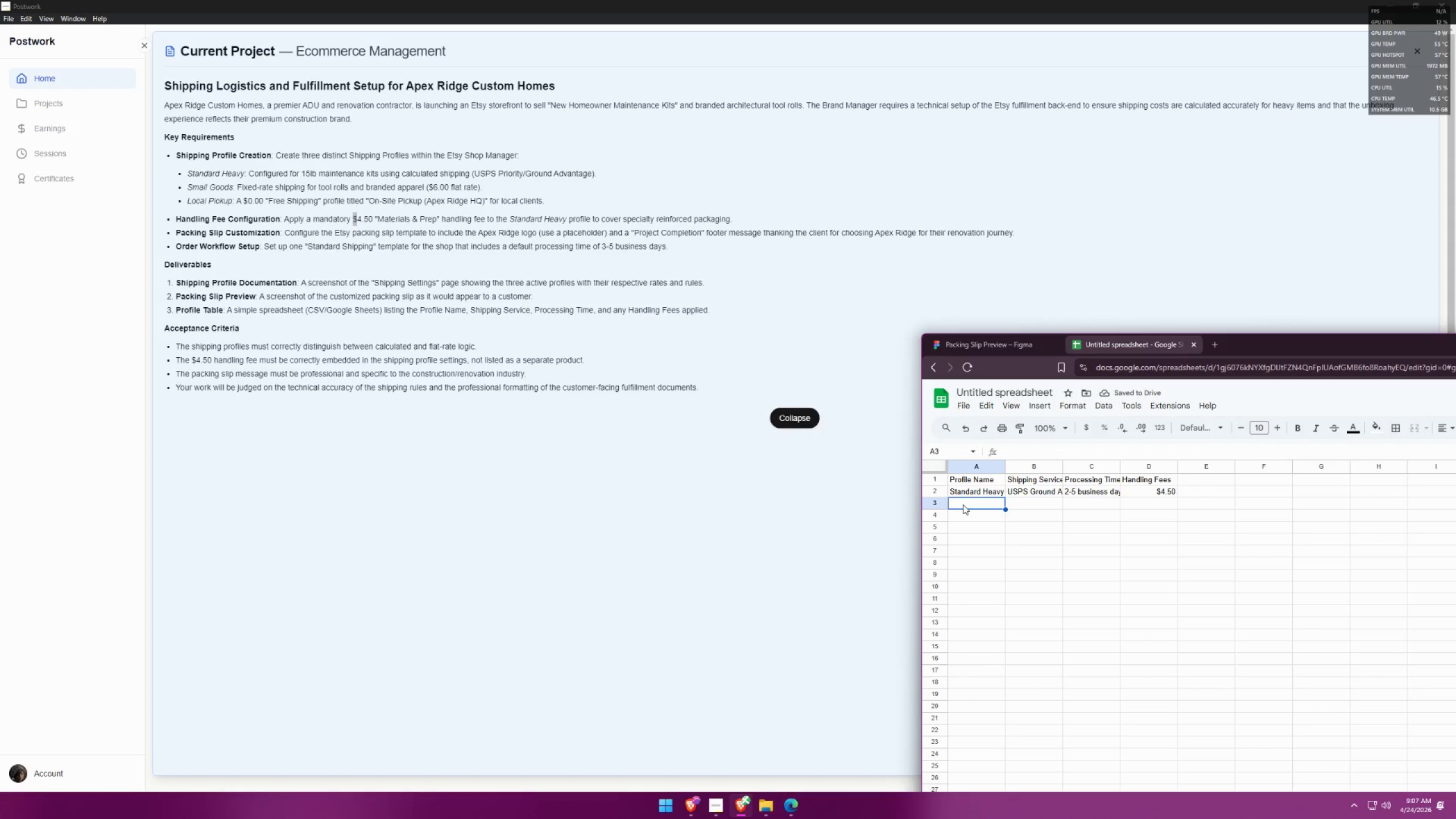 
triple_click([963, 504])
 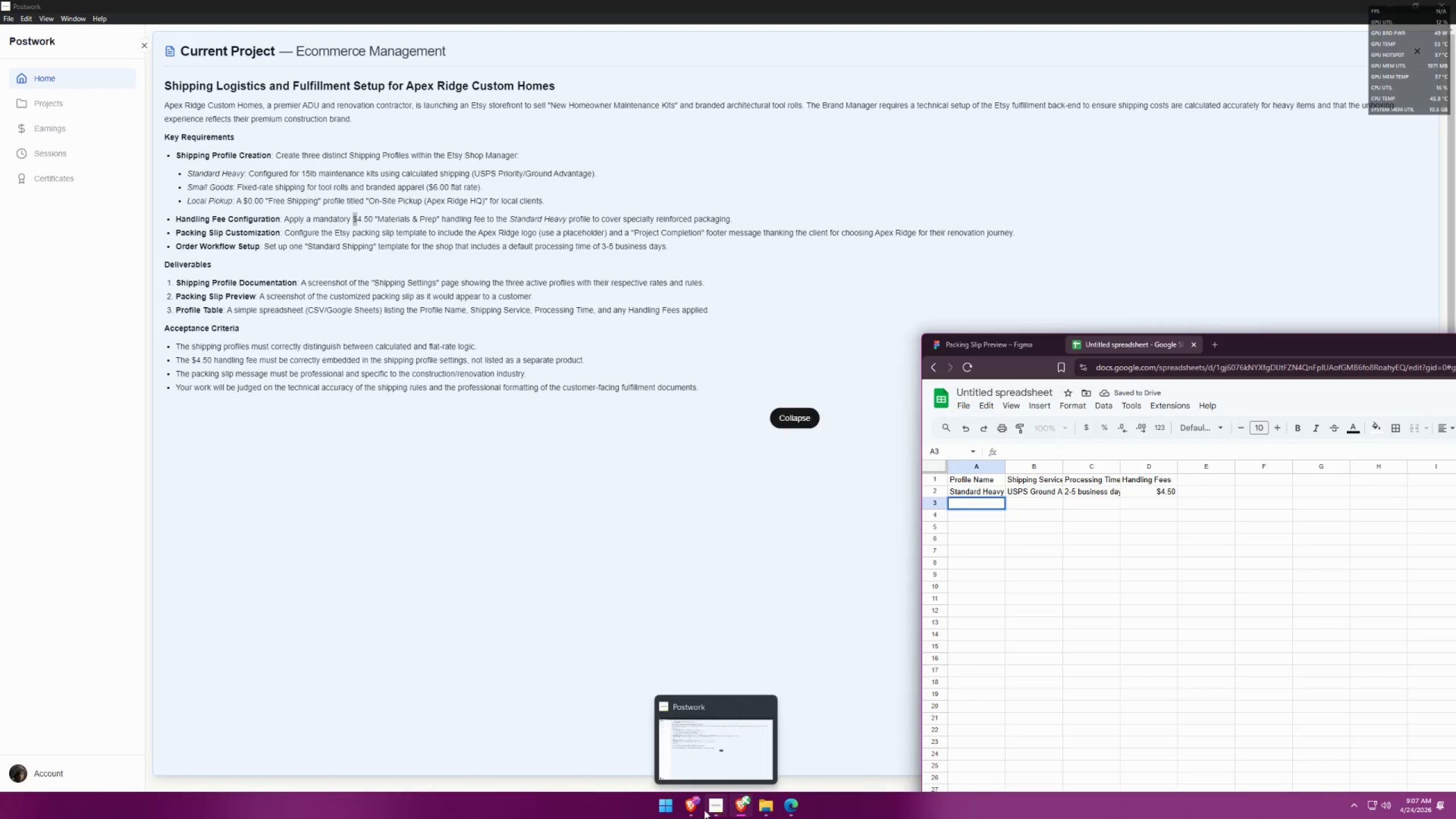 
left_click([664, 741])
 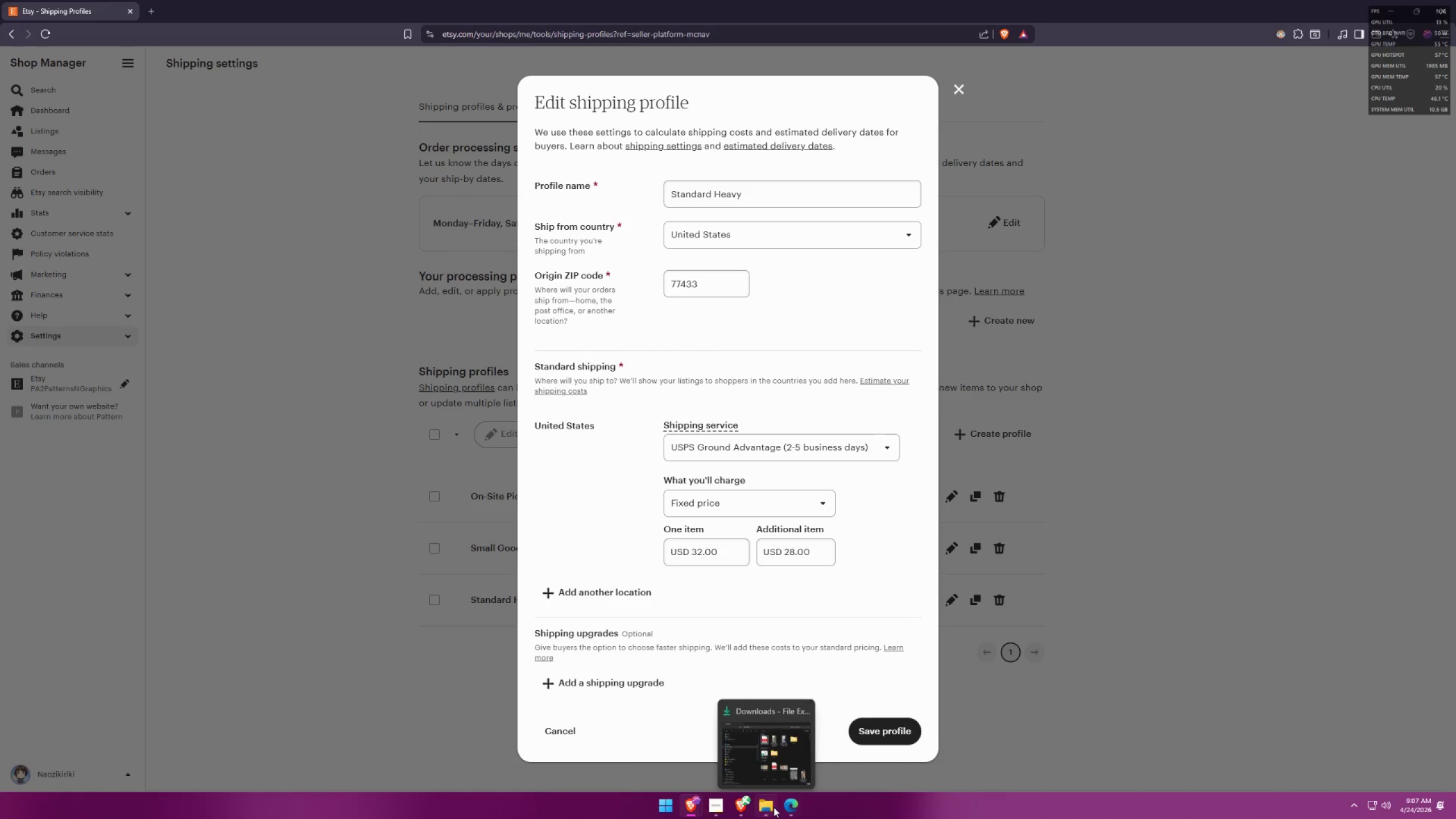 
left_click([744, 813])
 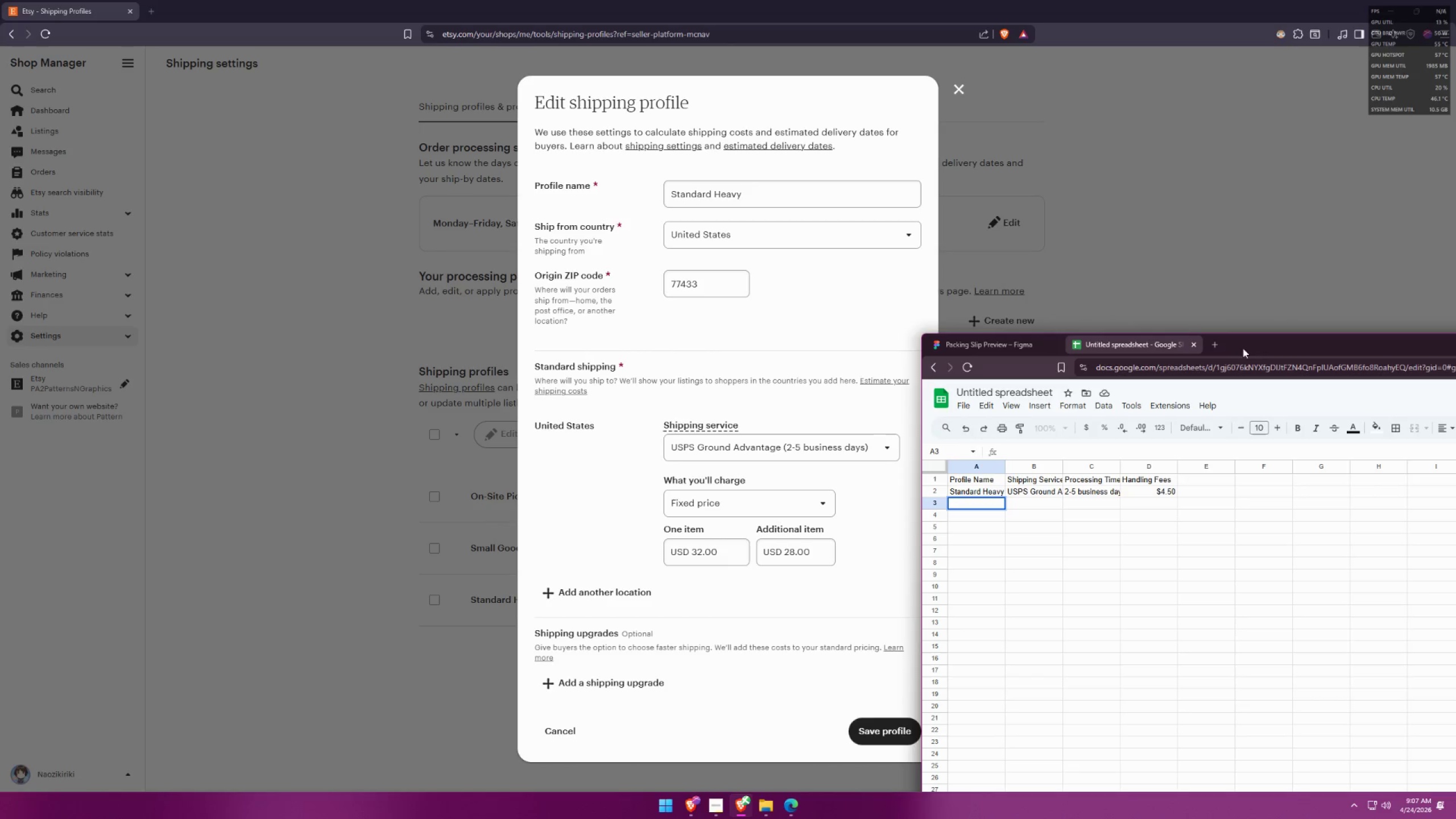 
left_click_drag(start_coordinate=[1272, 346], to_coordinate=[1244, 268])
 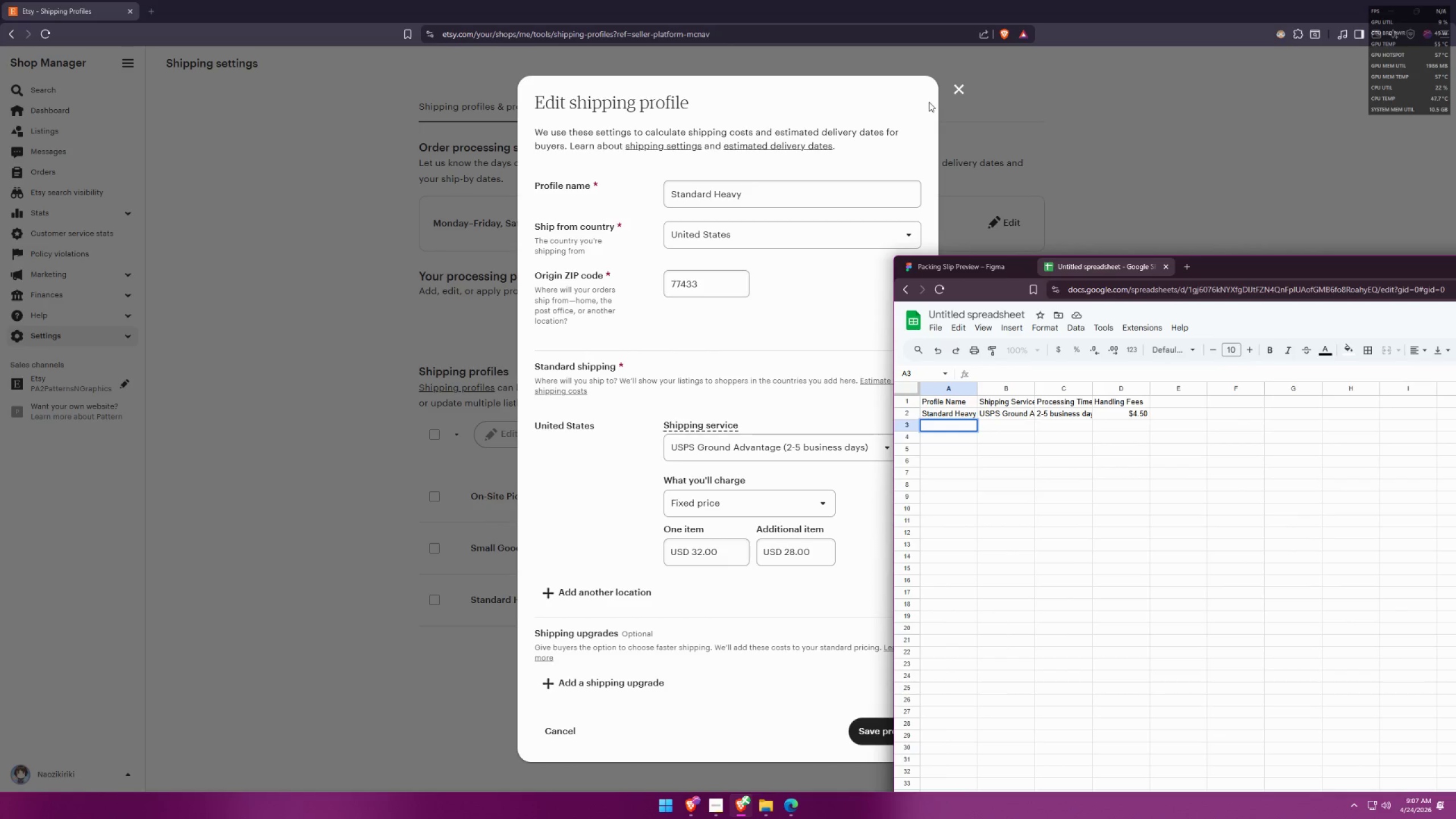 
left_click([961, 88])
 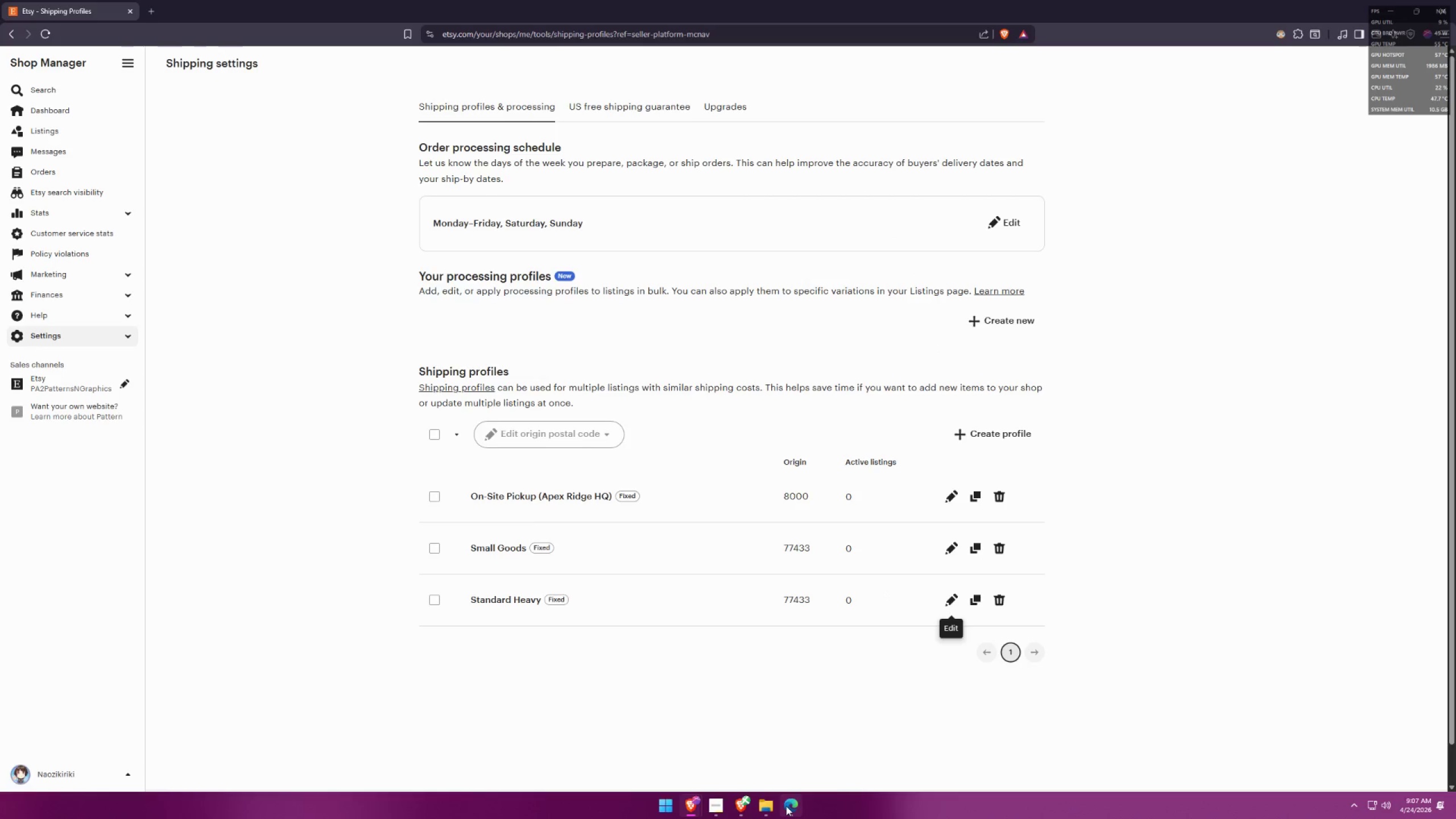 
double_click([784, 803])
 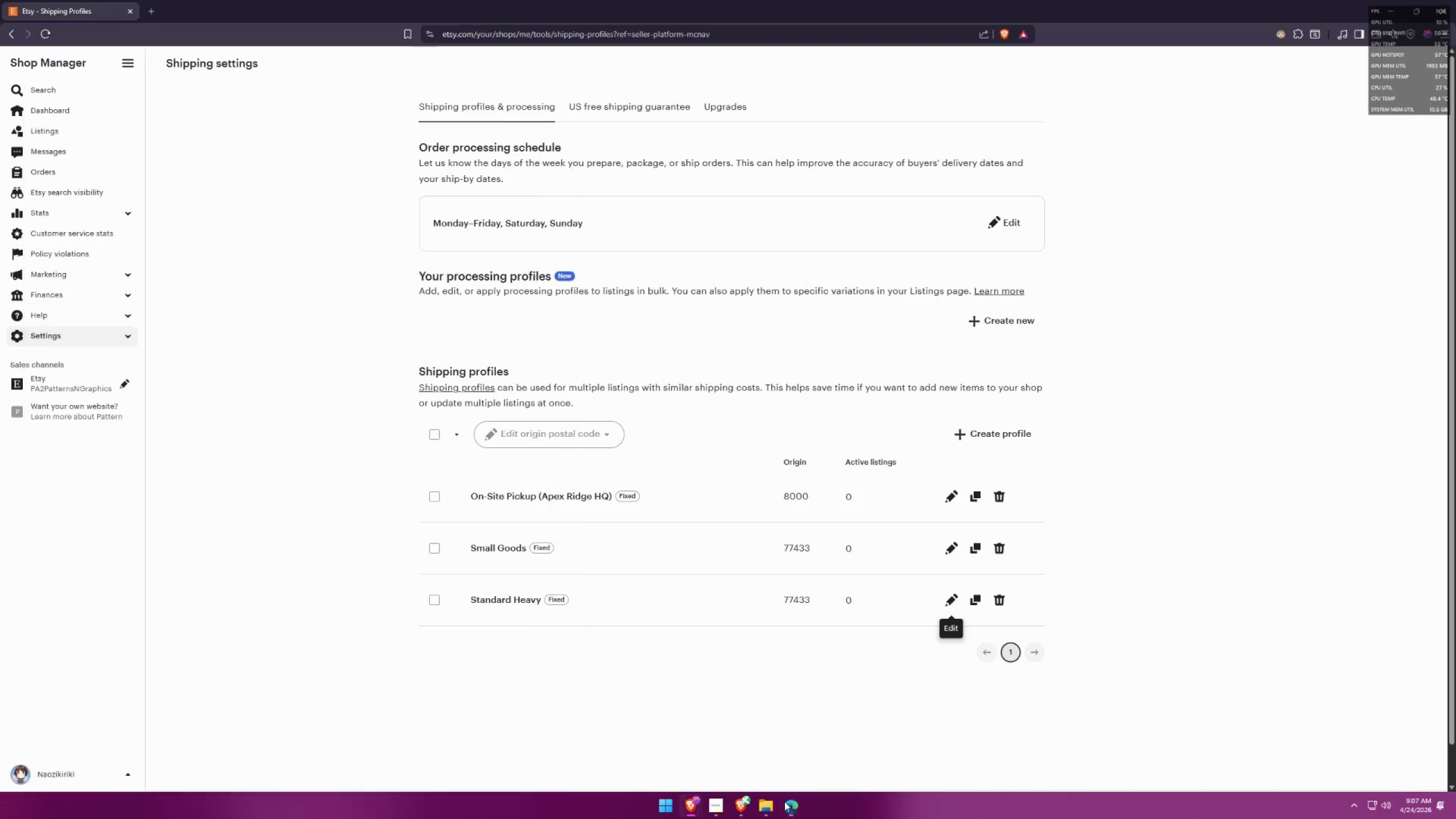 
triple_click([784, 801])
 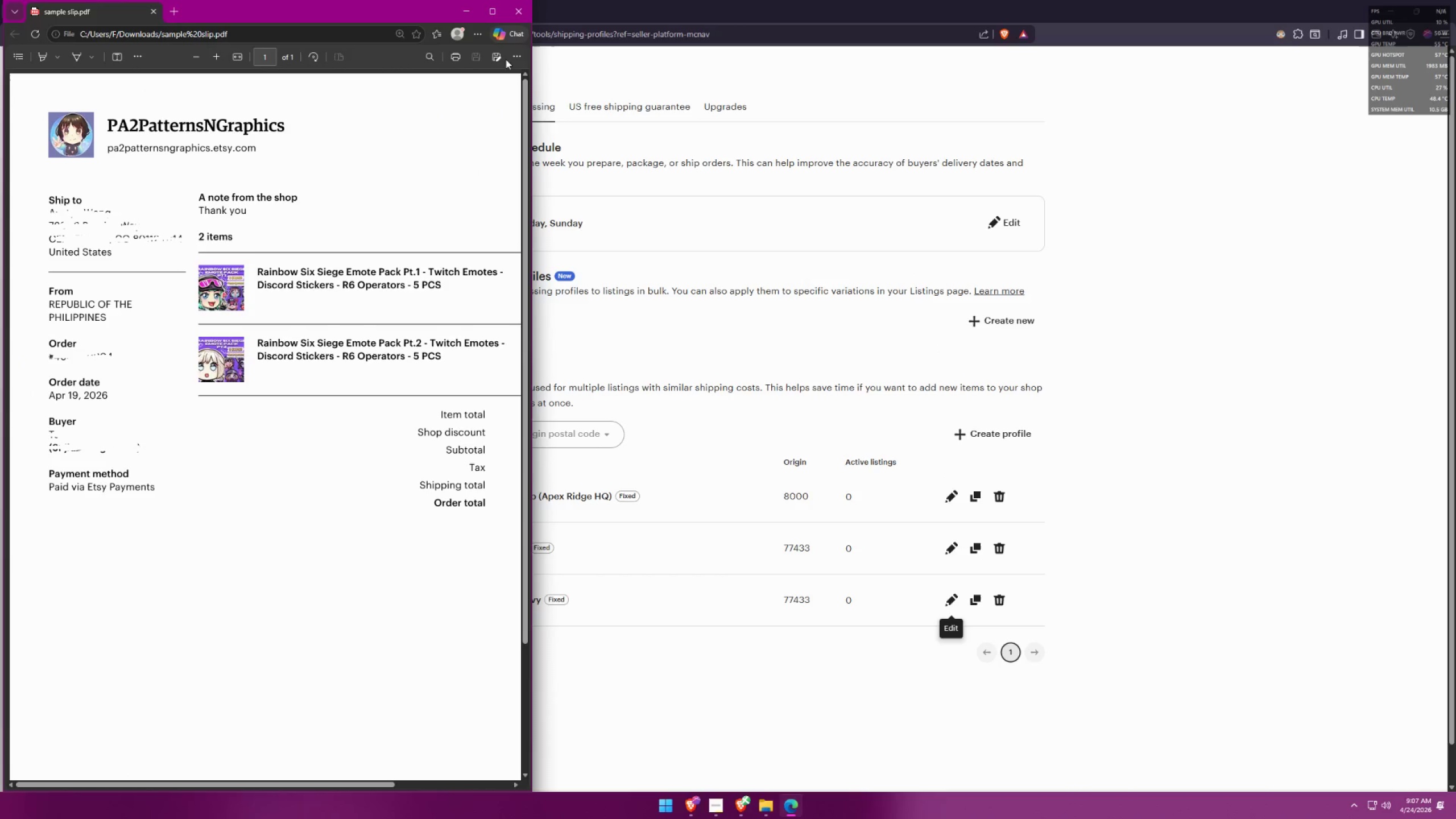 
left_click([518, 14])
 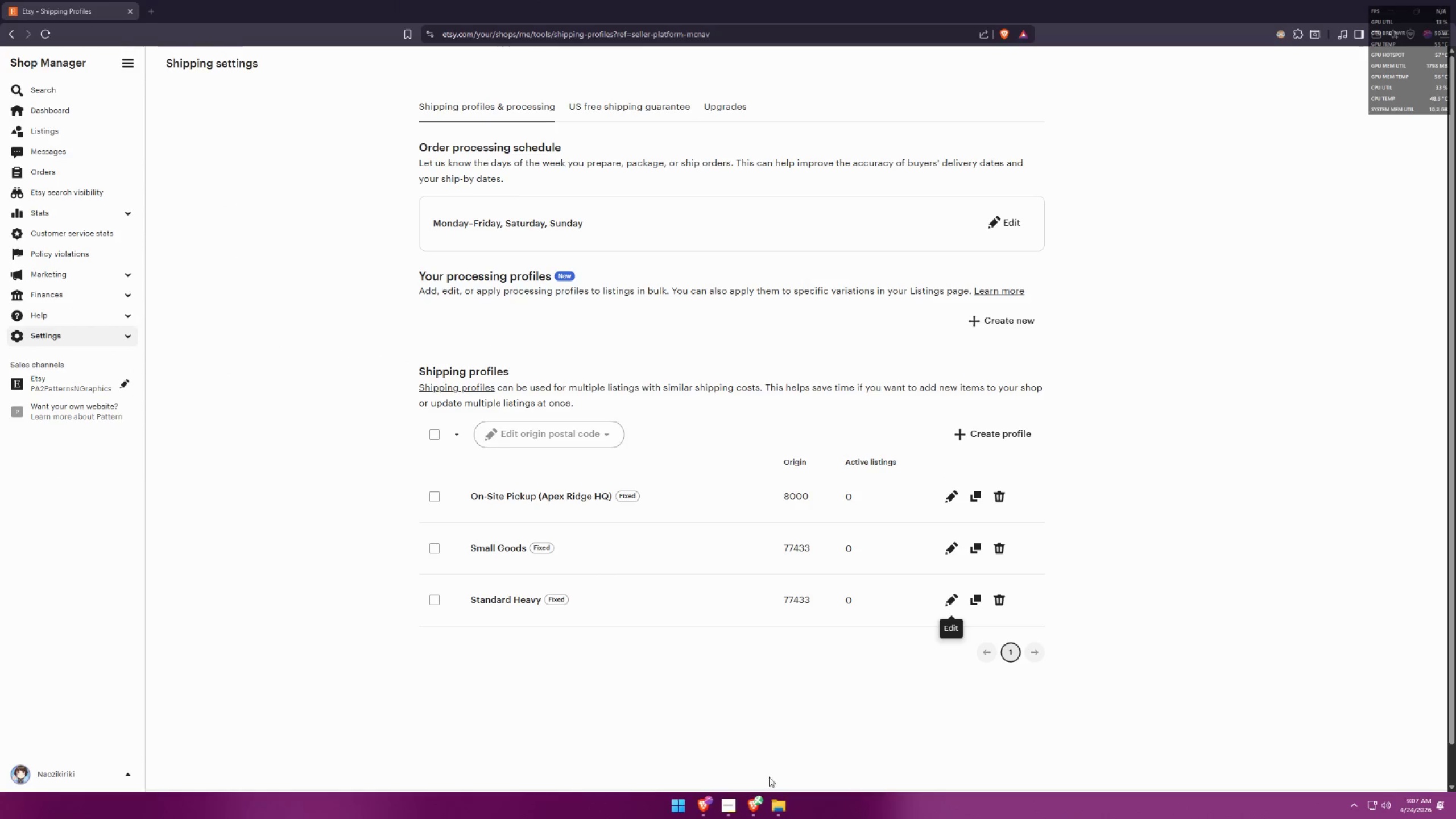 
left_click([756, 812])
 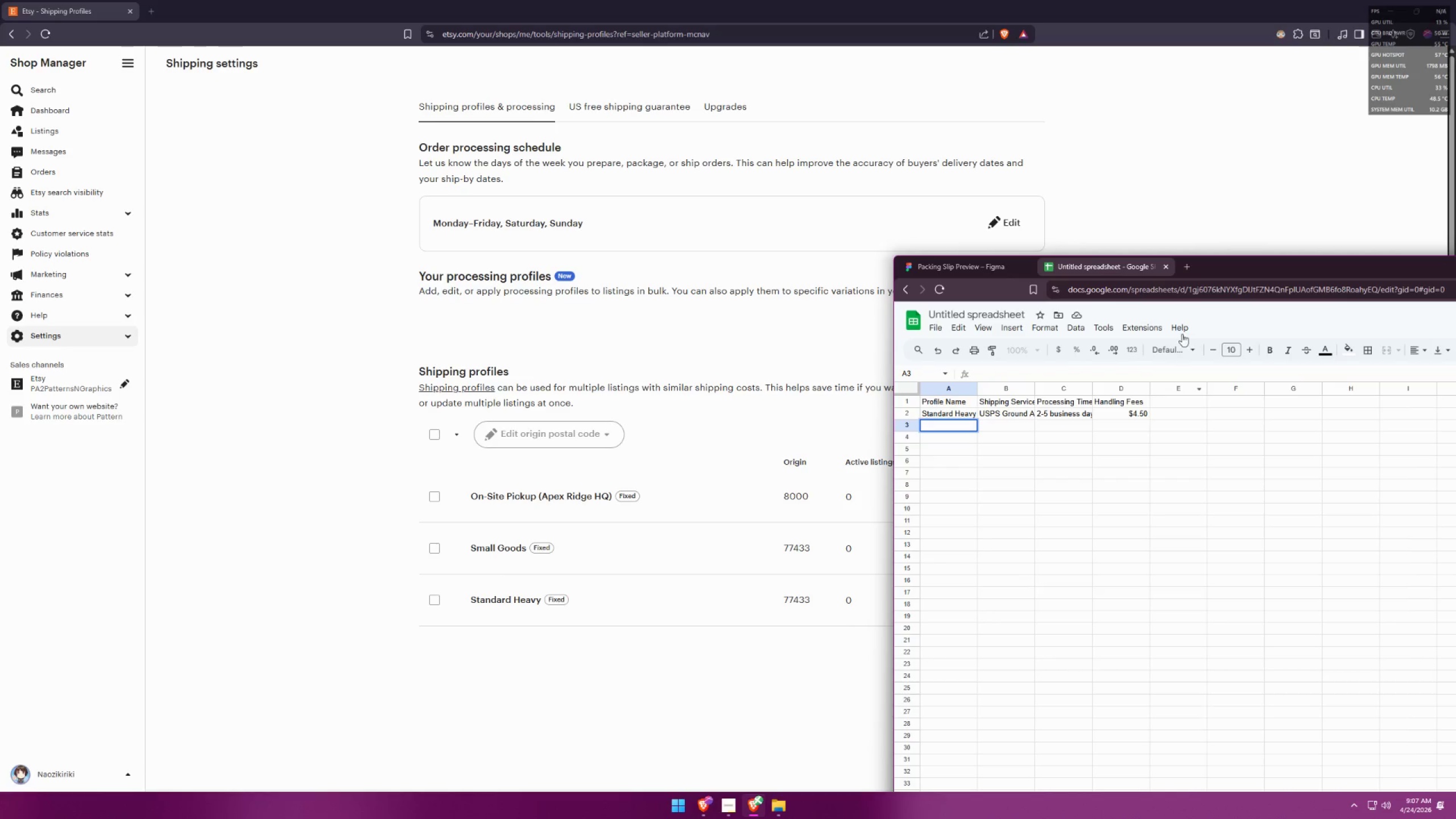 
left_click_drag(start_coordinate=[1256, 276], to_coordinate=[1240, 220])
 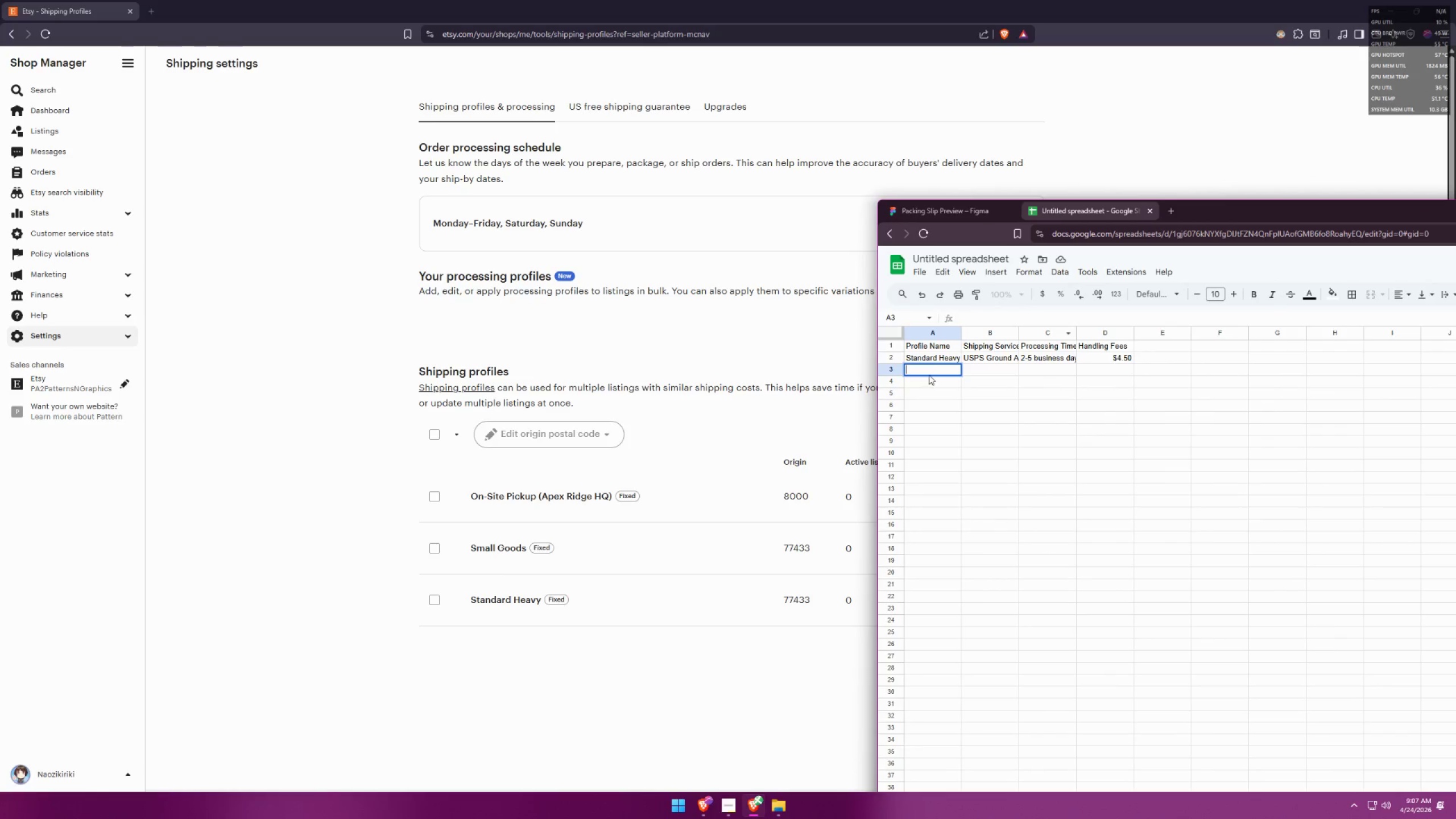 
double_click([933, 369])
 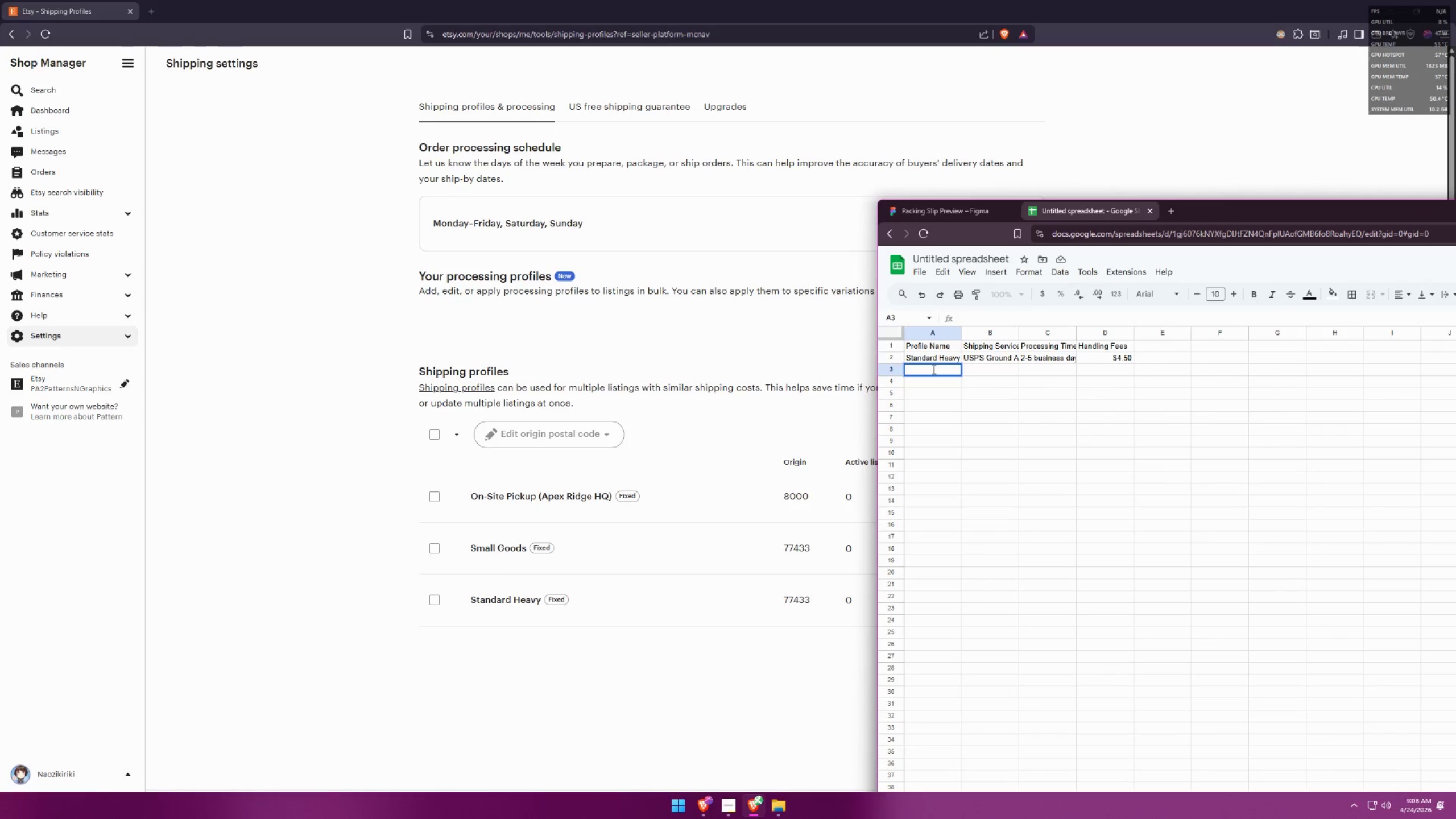 
type(Small Goods)
 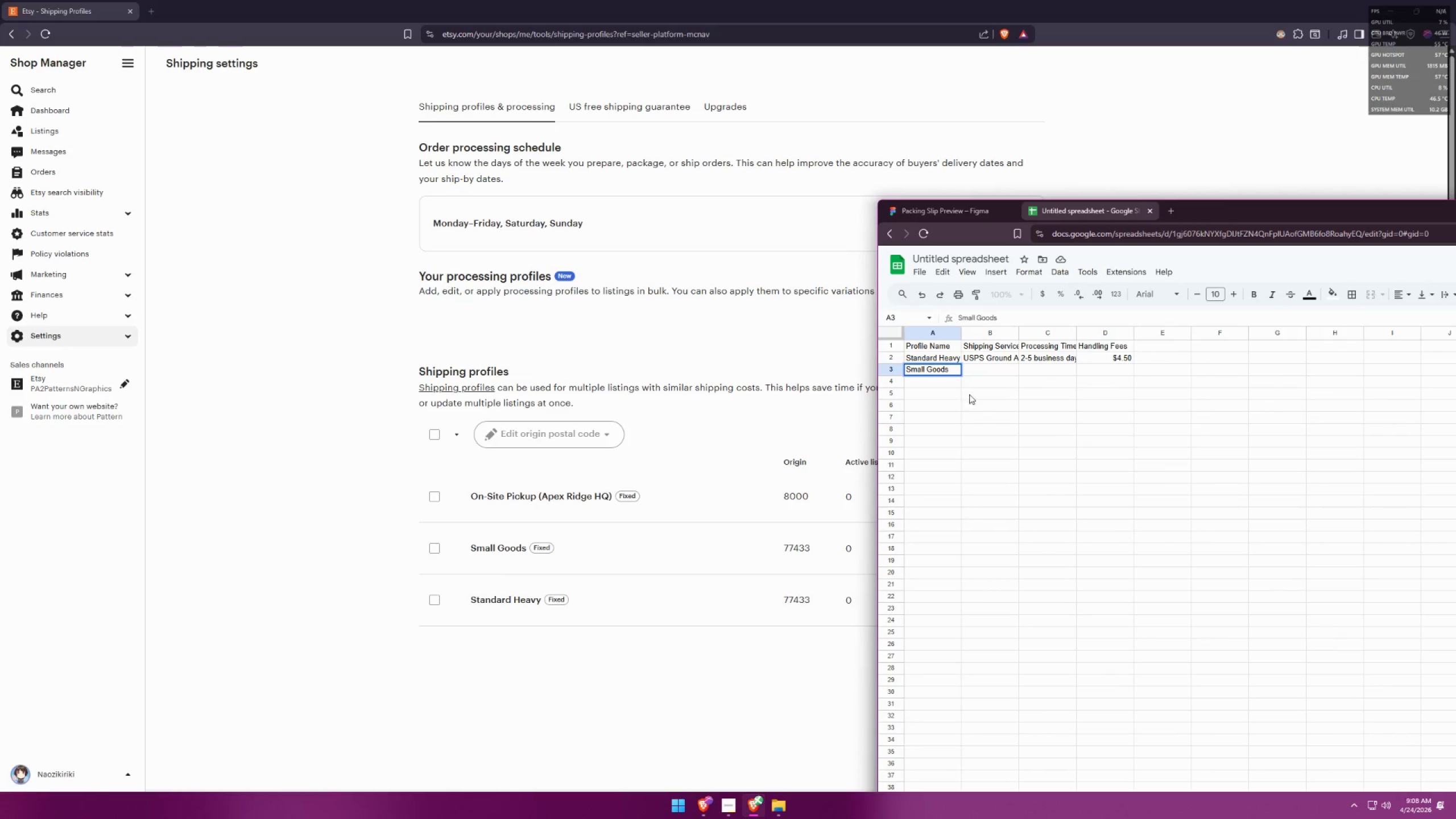 
left_click([988, 371])
 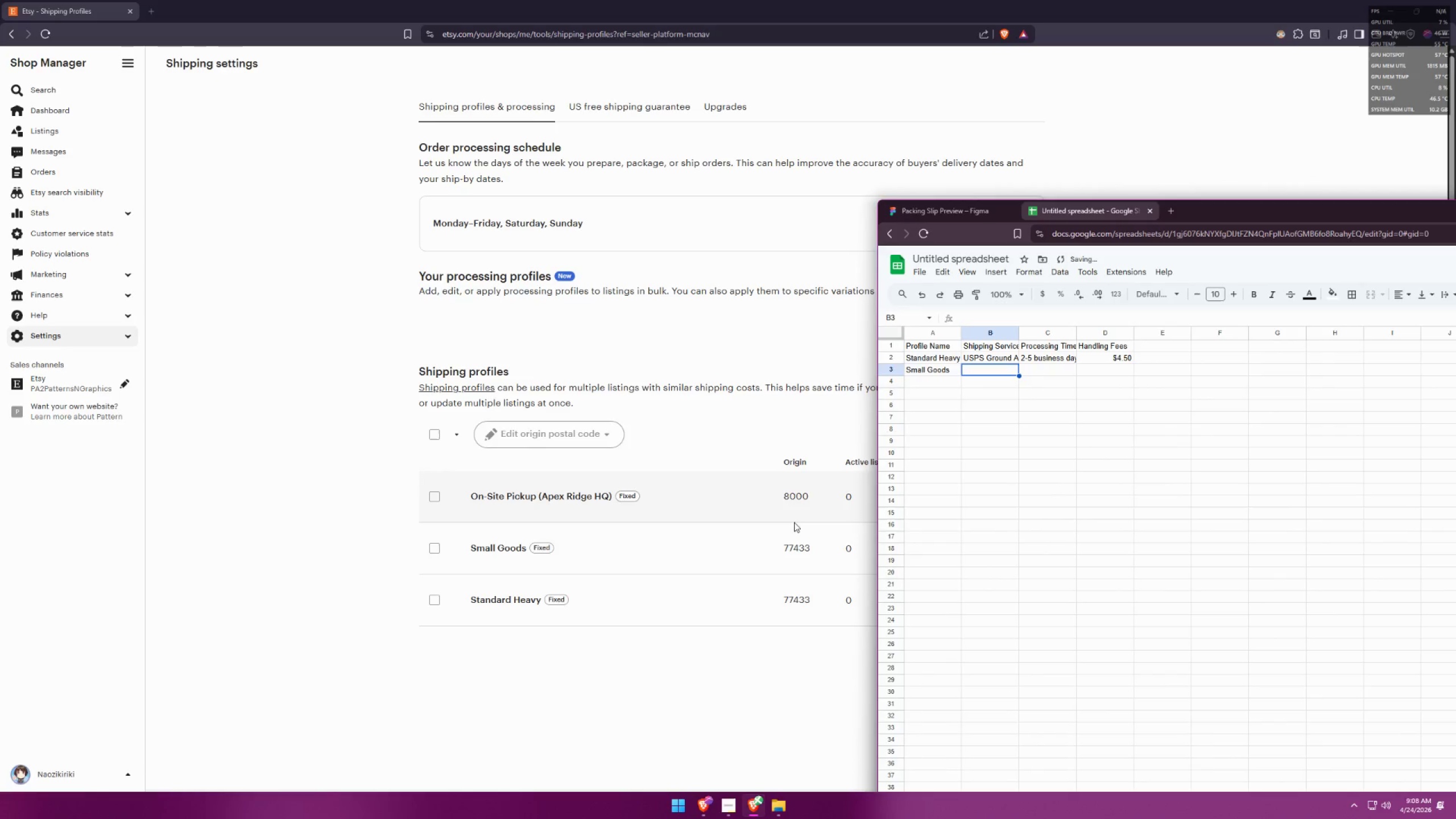 
left_click([759, 547])
 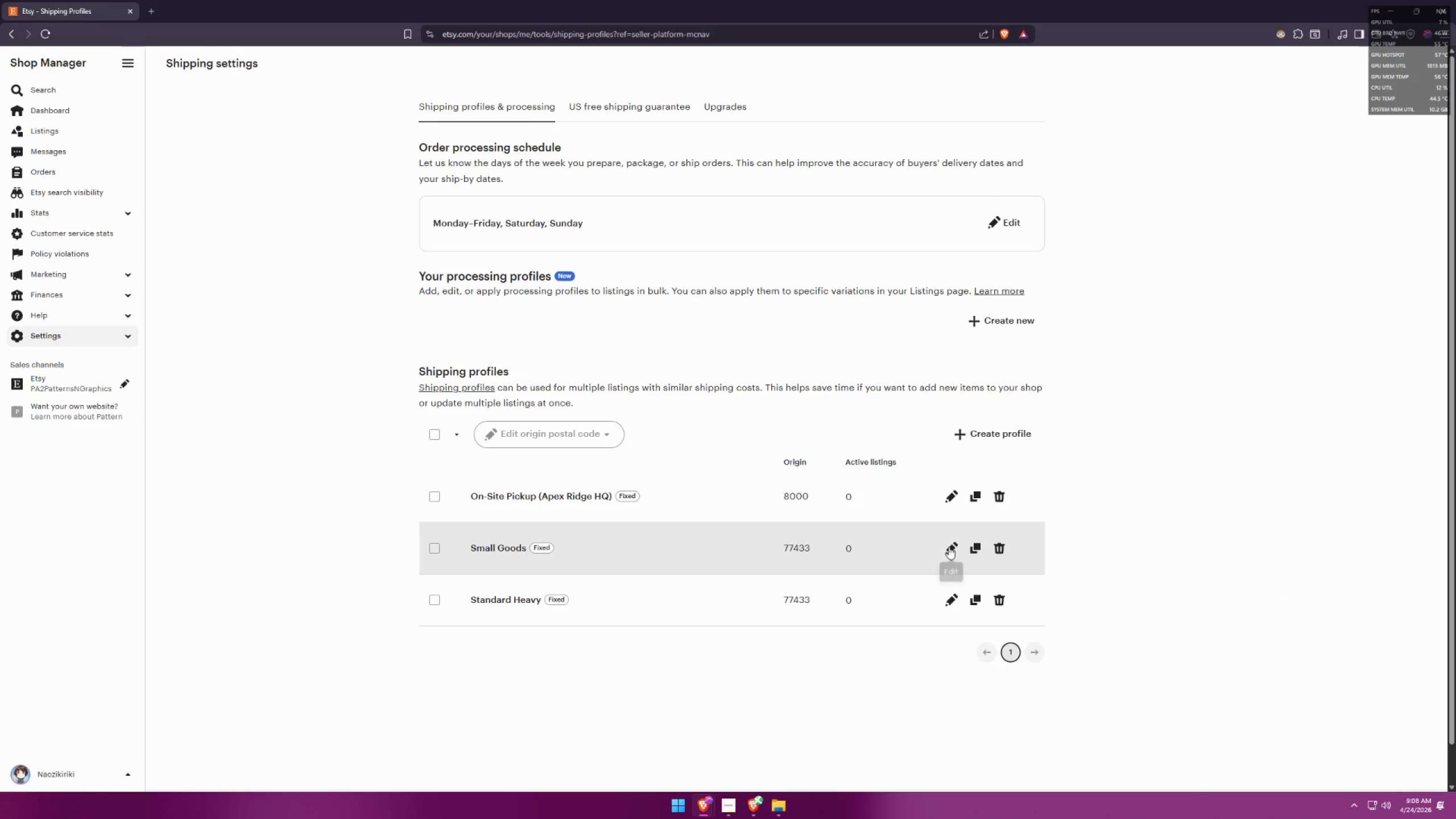 
mouse_move([941, 534])
 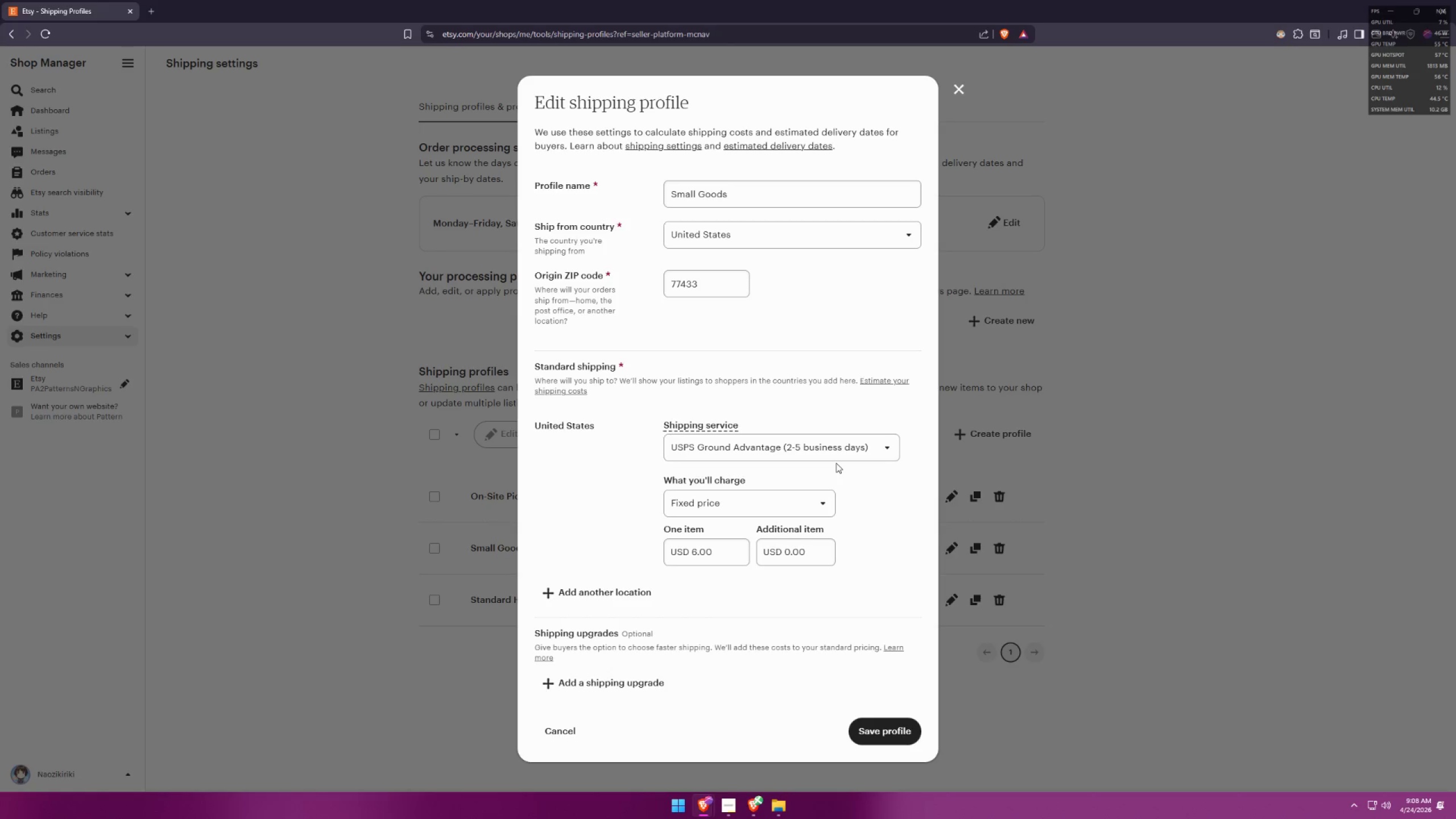 
double_click([841, 447])
 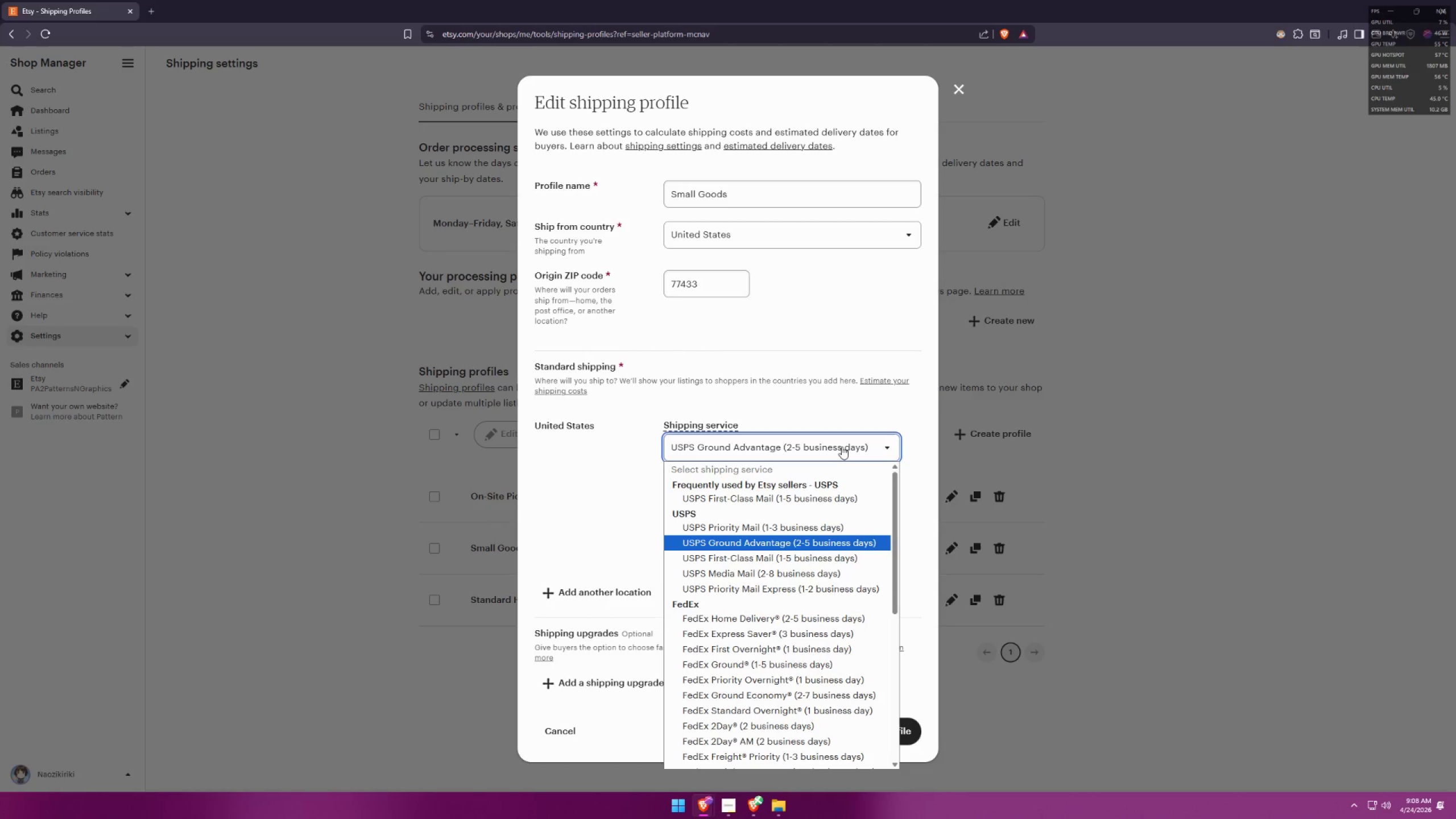 
wait(6.58)
 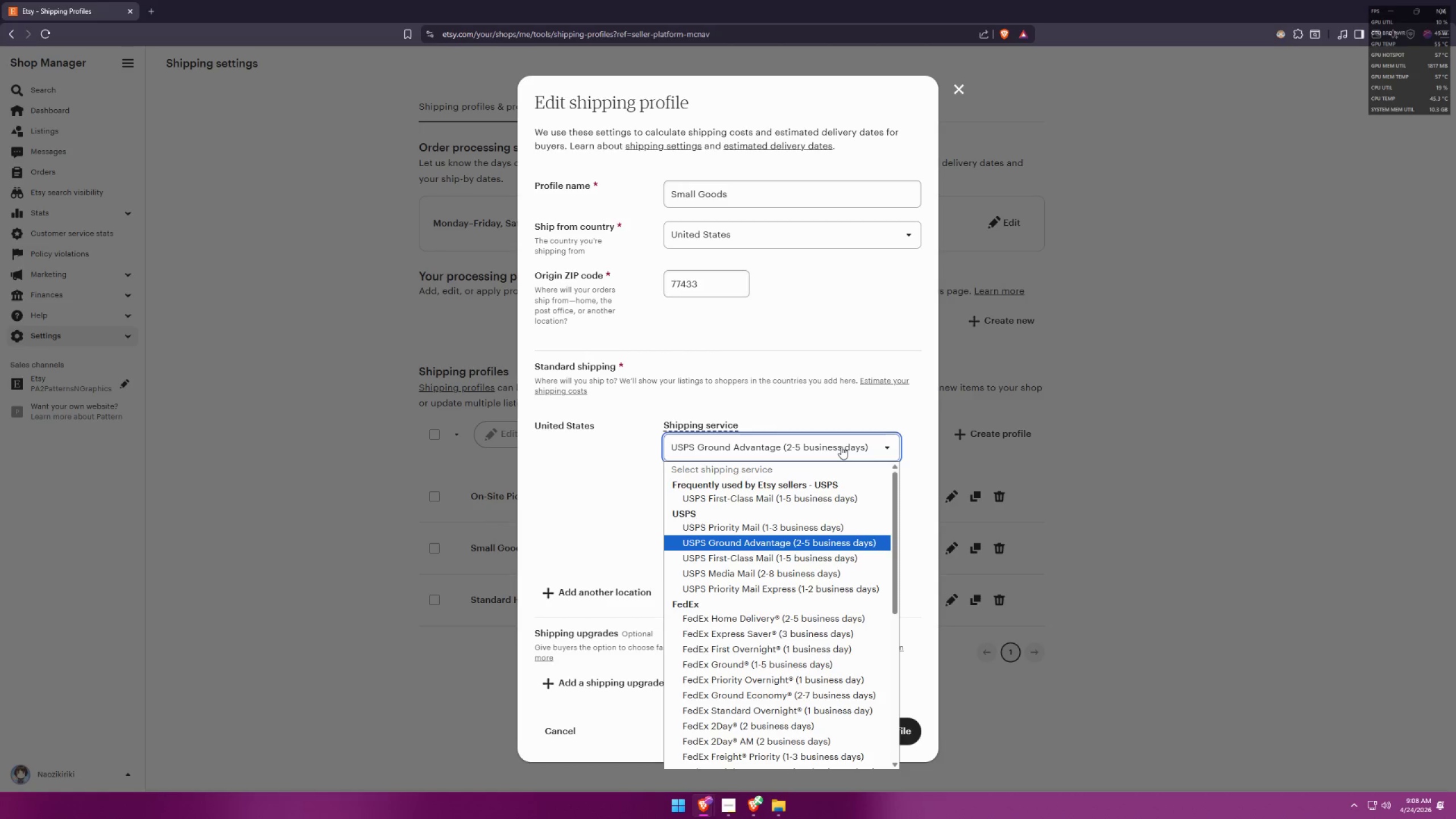 
key(Alt+AltLeft)
 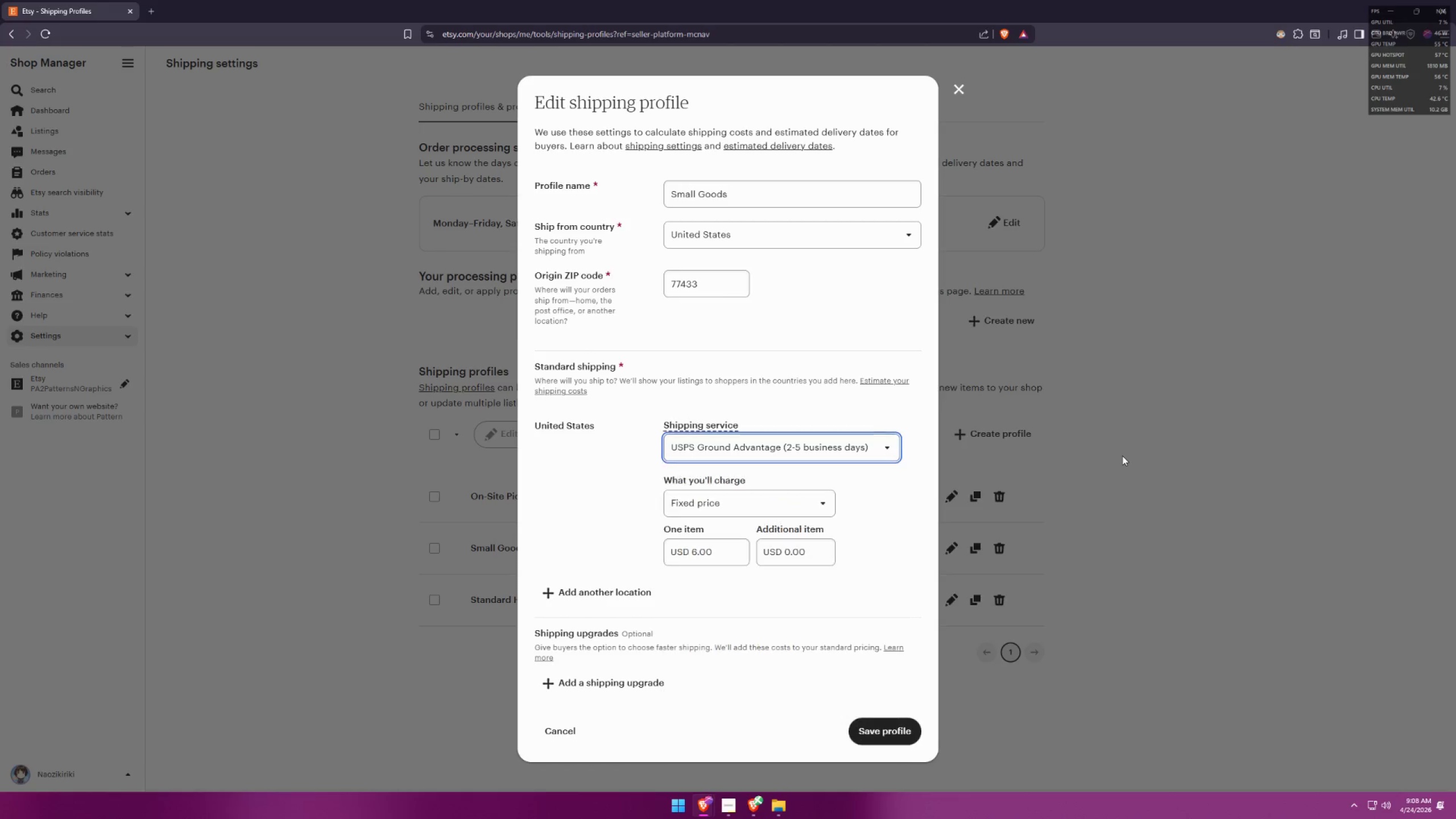 
key(Alt+Tab)
 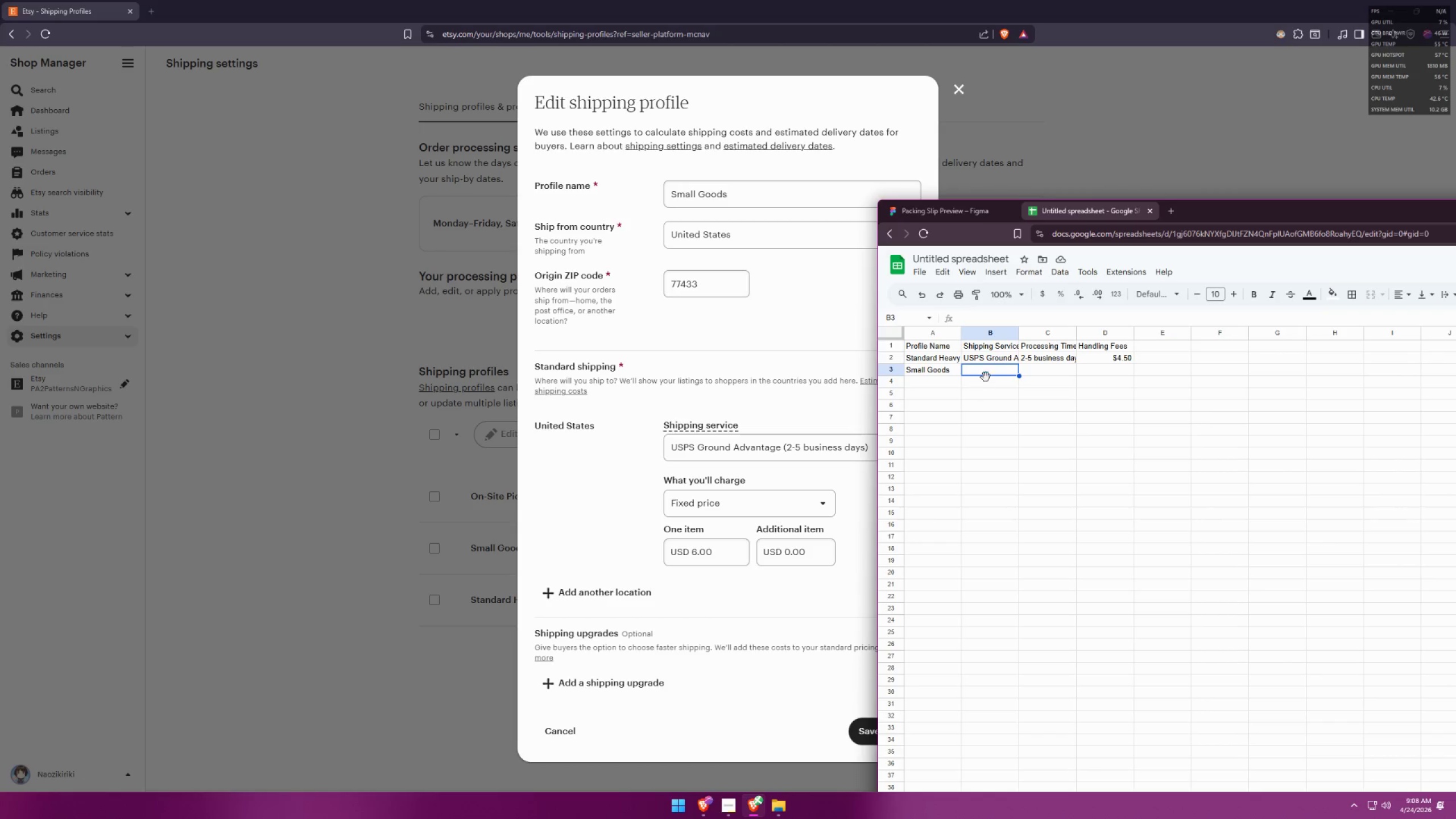 
double_click([989, 373])
 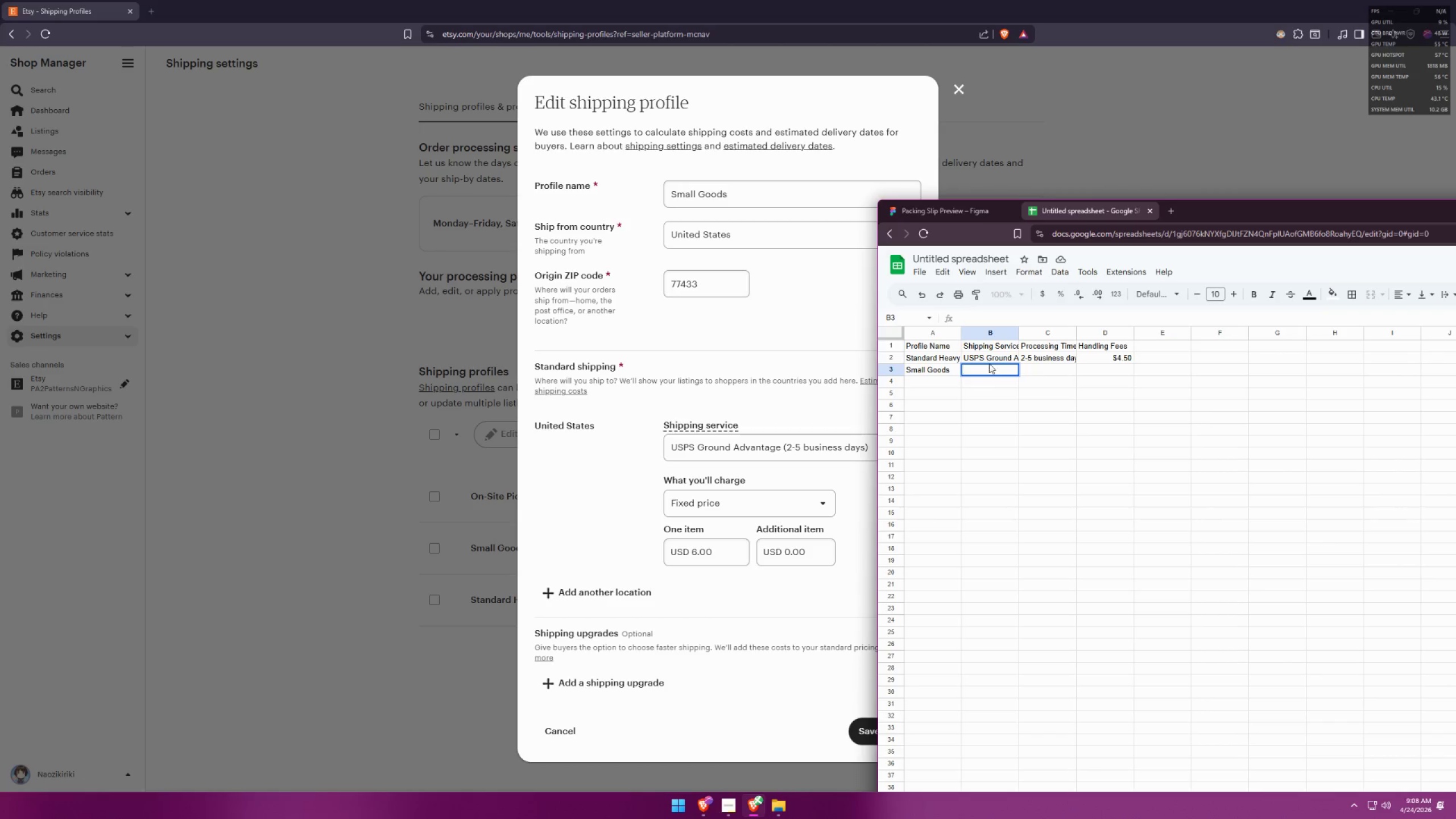 
left_click([994, 359])
 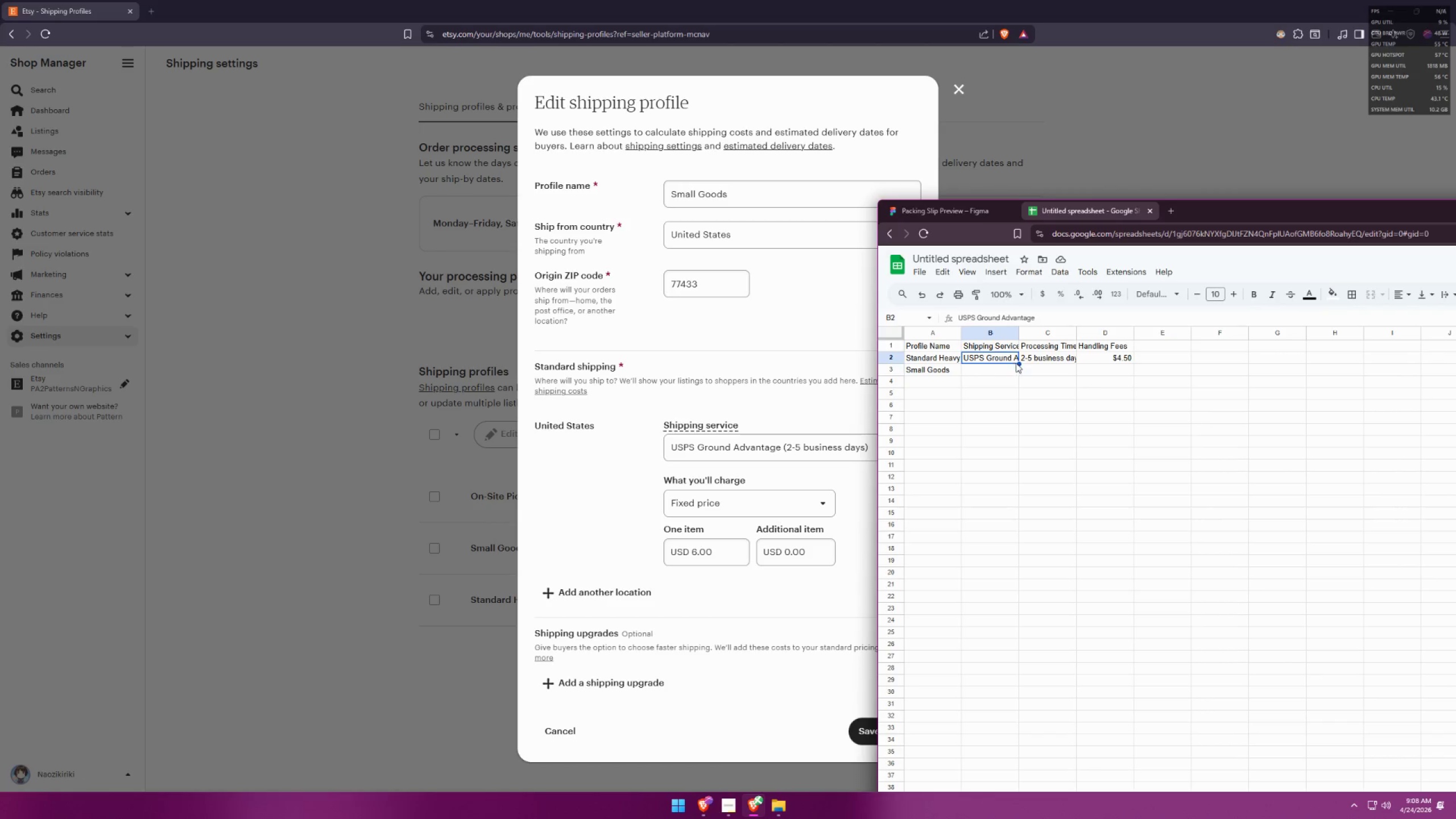 
left_click_drag(start_coordinate=[1017, 363], to_coordinate=[1016, 371])
 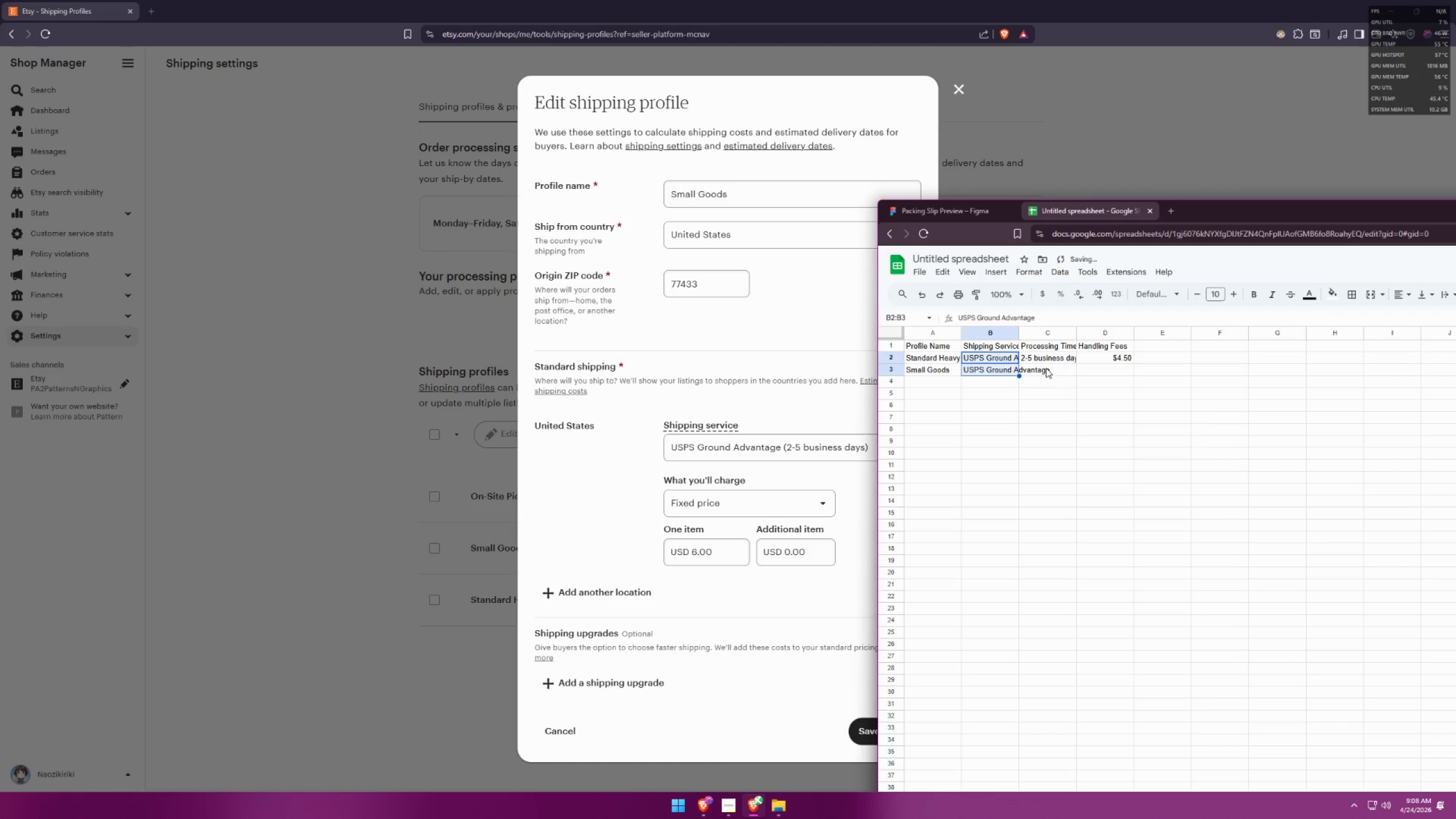 
left_click([1052, 366])
 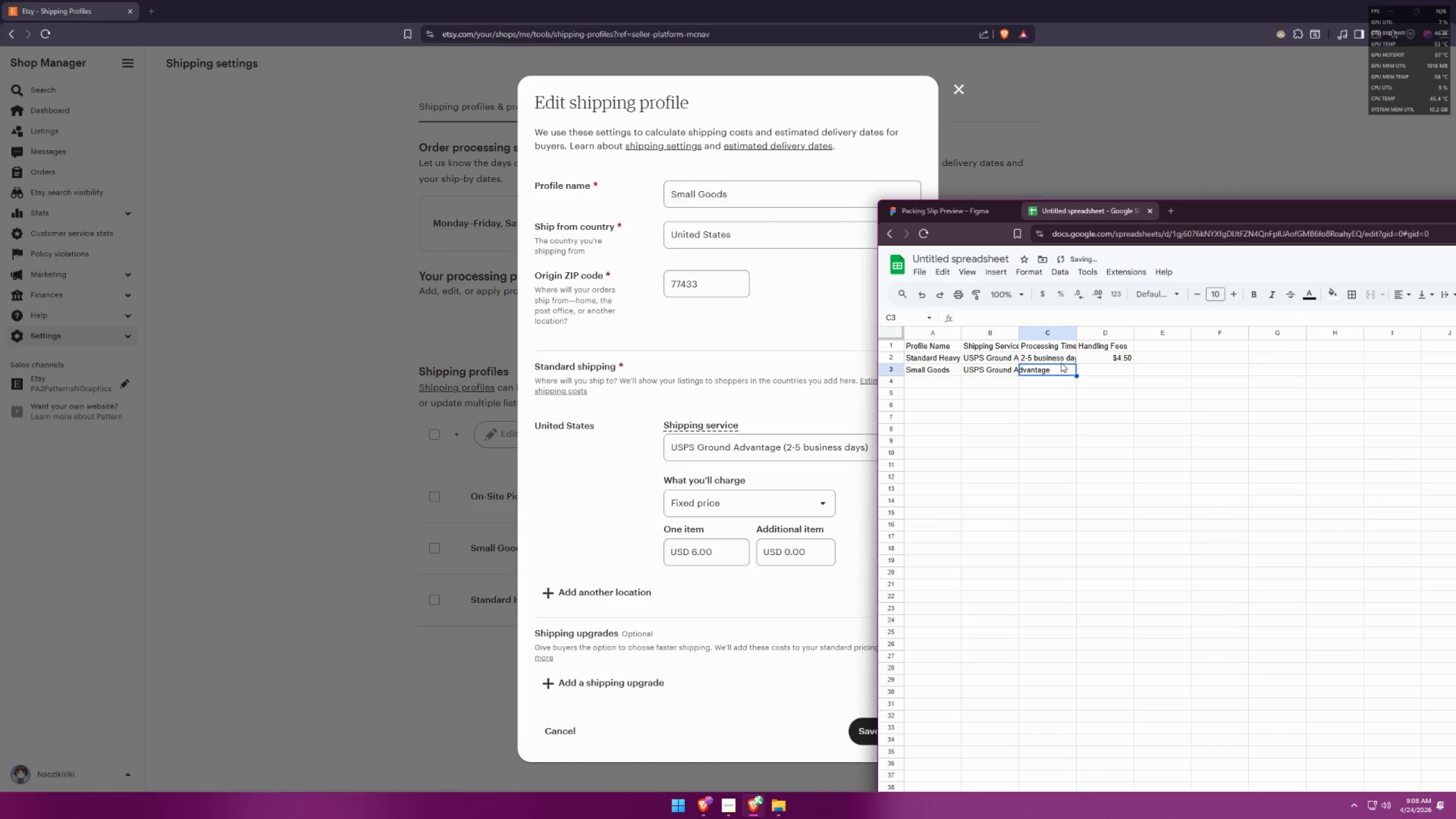 
left_click([1067, 354])
 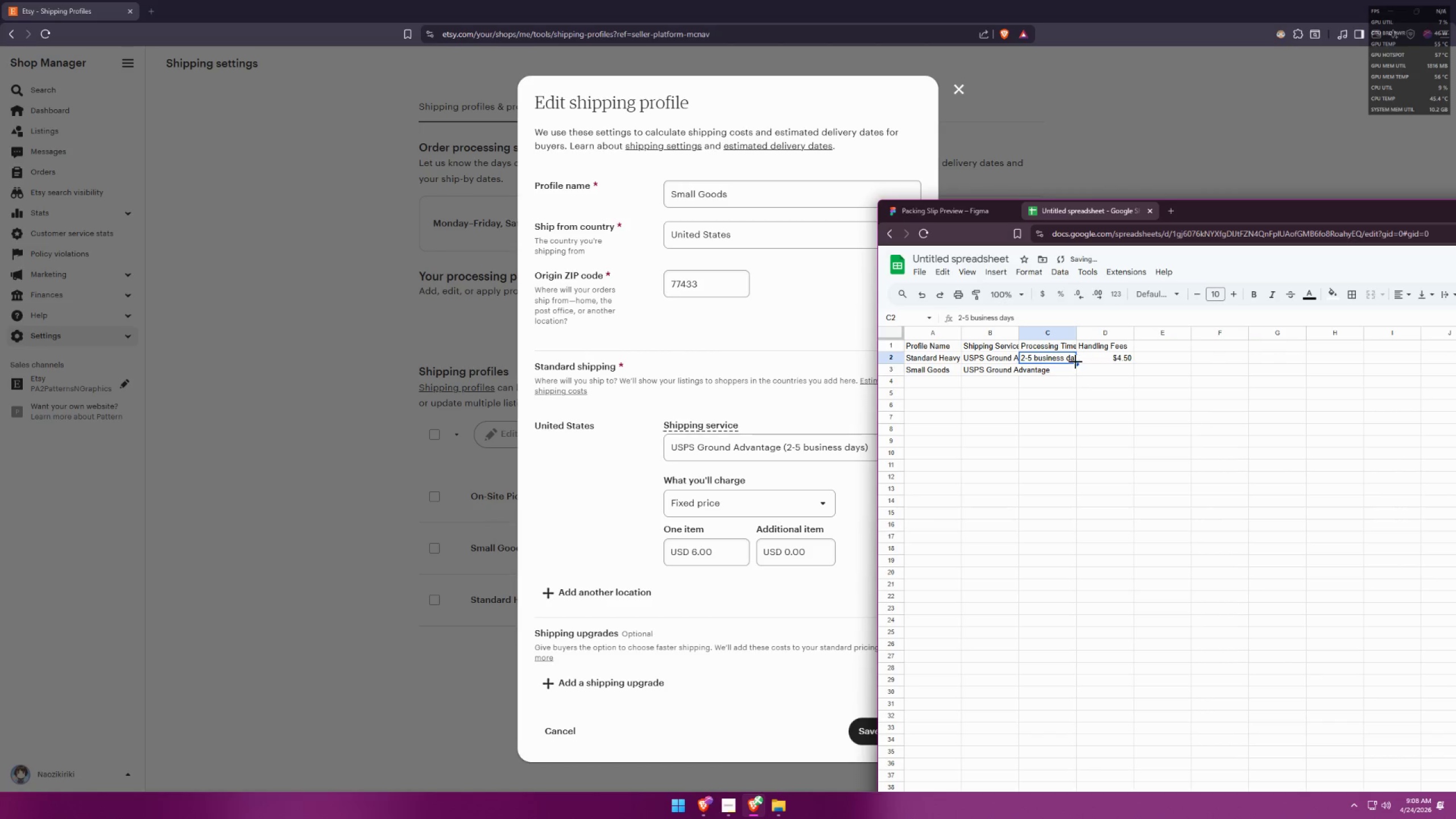 
left_click_drag(start_coordinate=[1076, 362], to_coordinate=[1074, 369])
 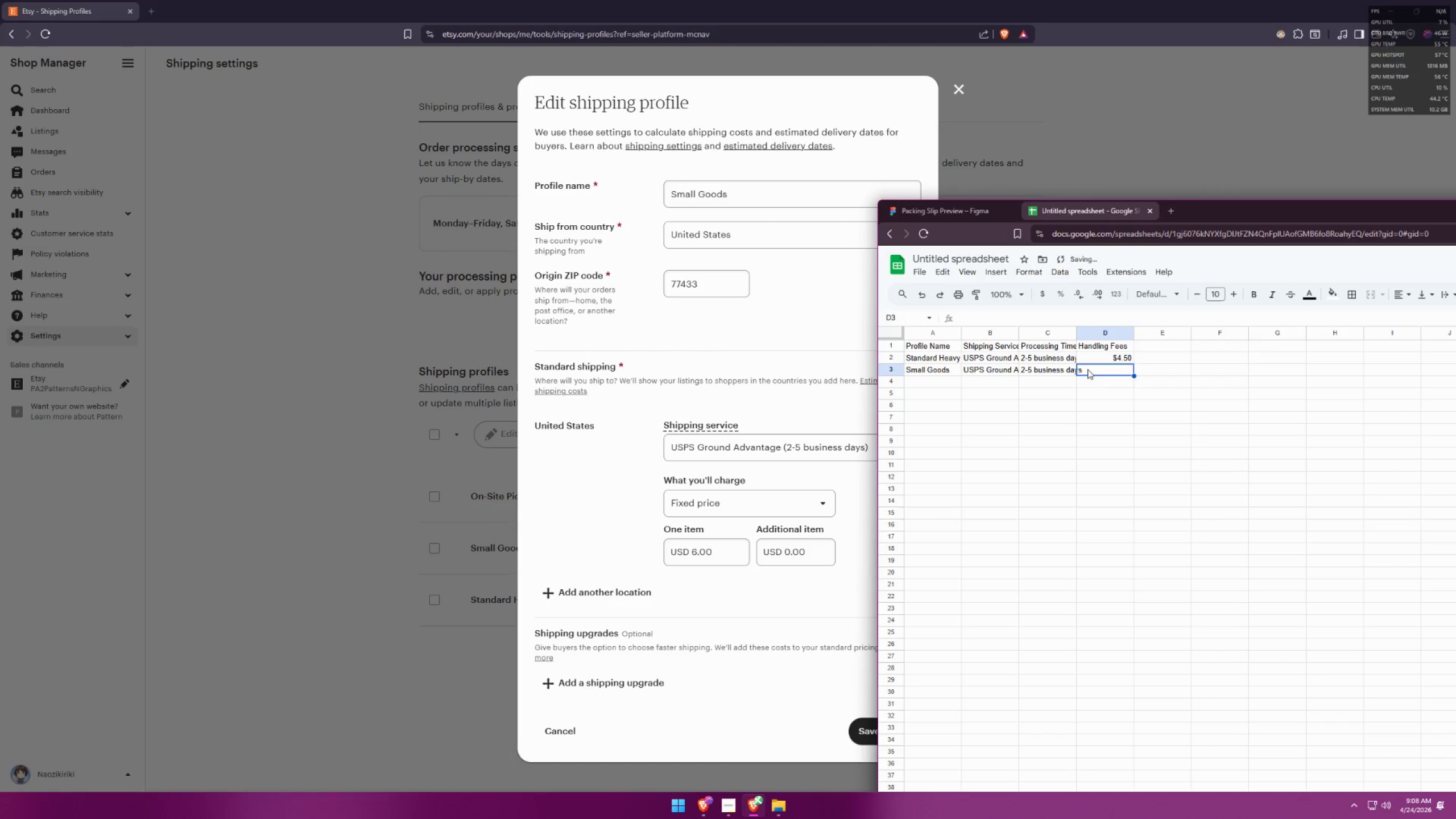 
double_click([1087, 369])
 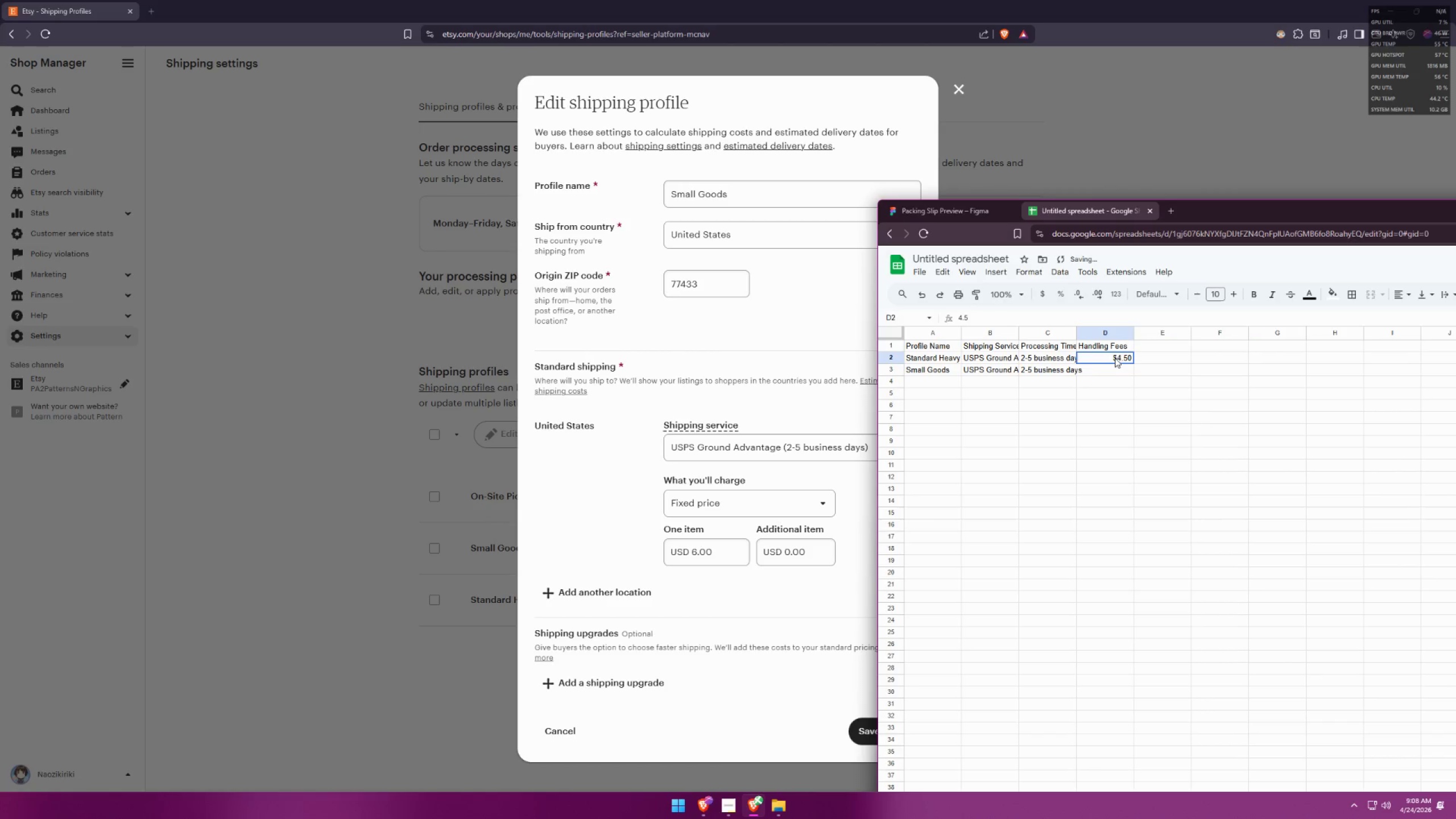 
double_click([1115, 358])
 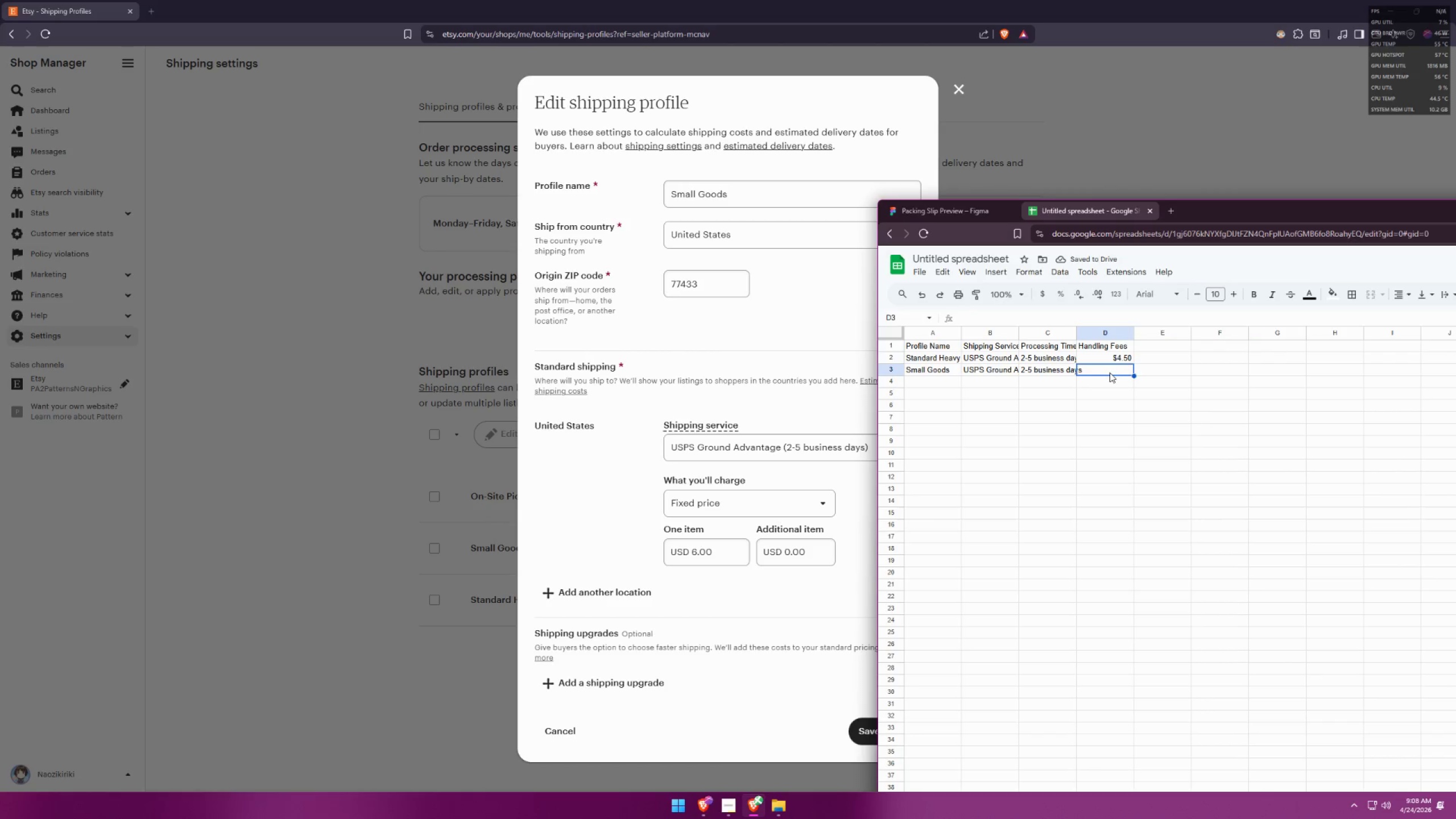 
double_click([1112, 359])
 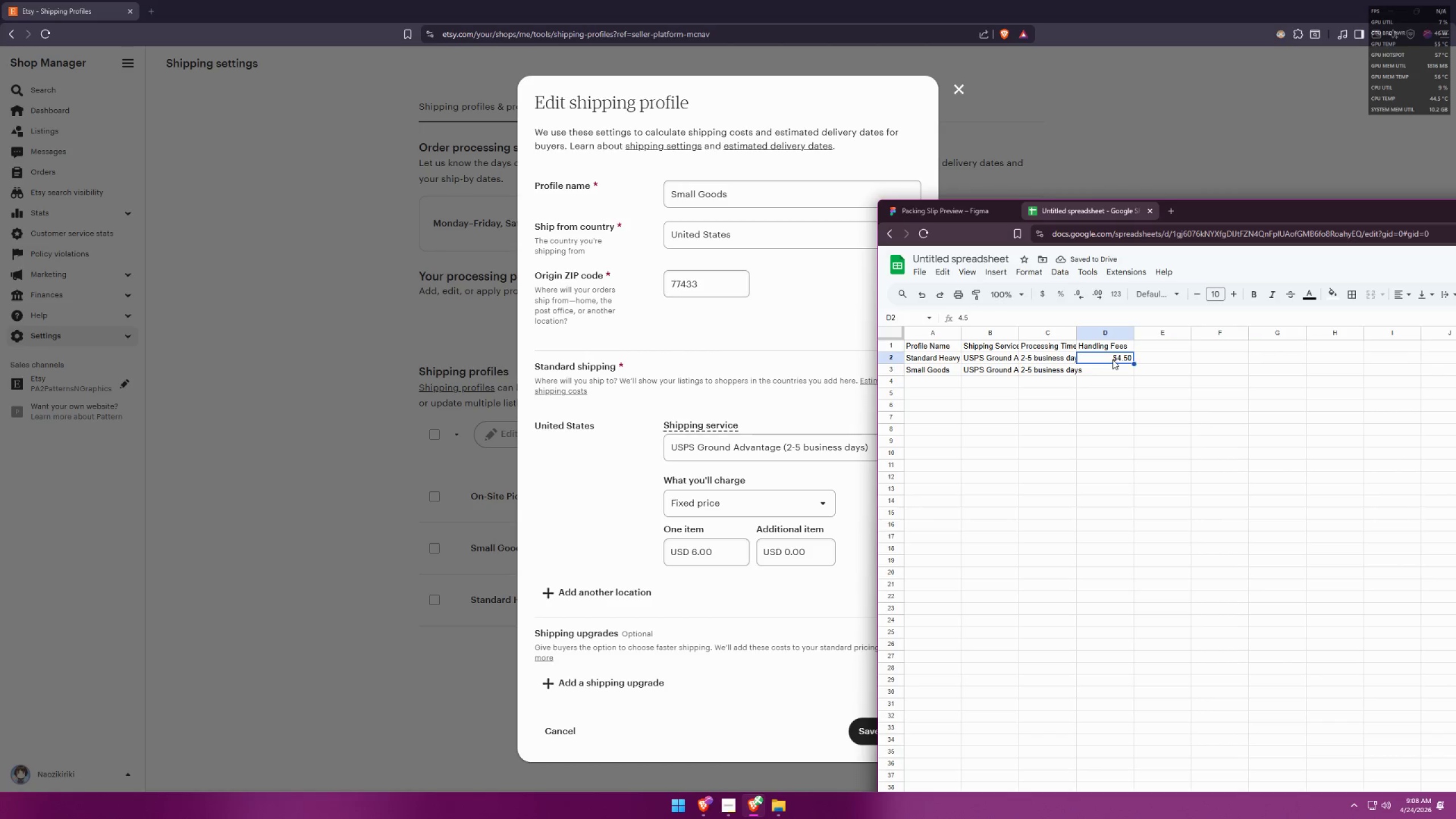 
triple_click([1112, 359])
 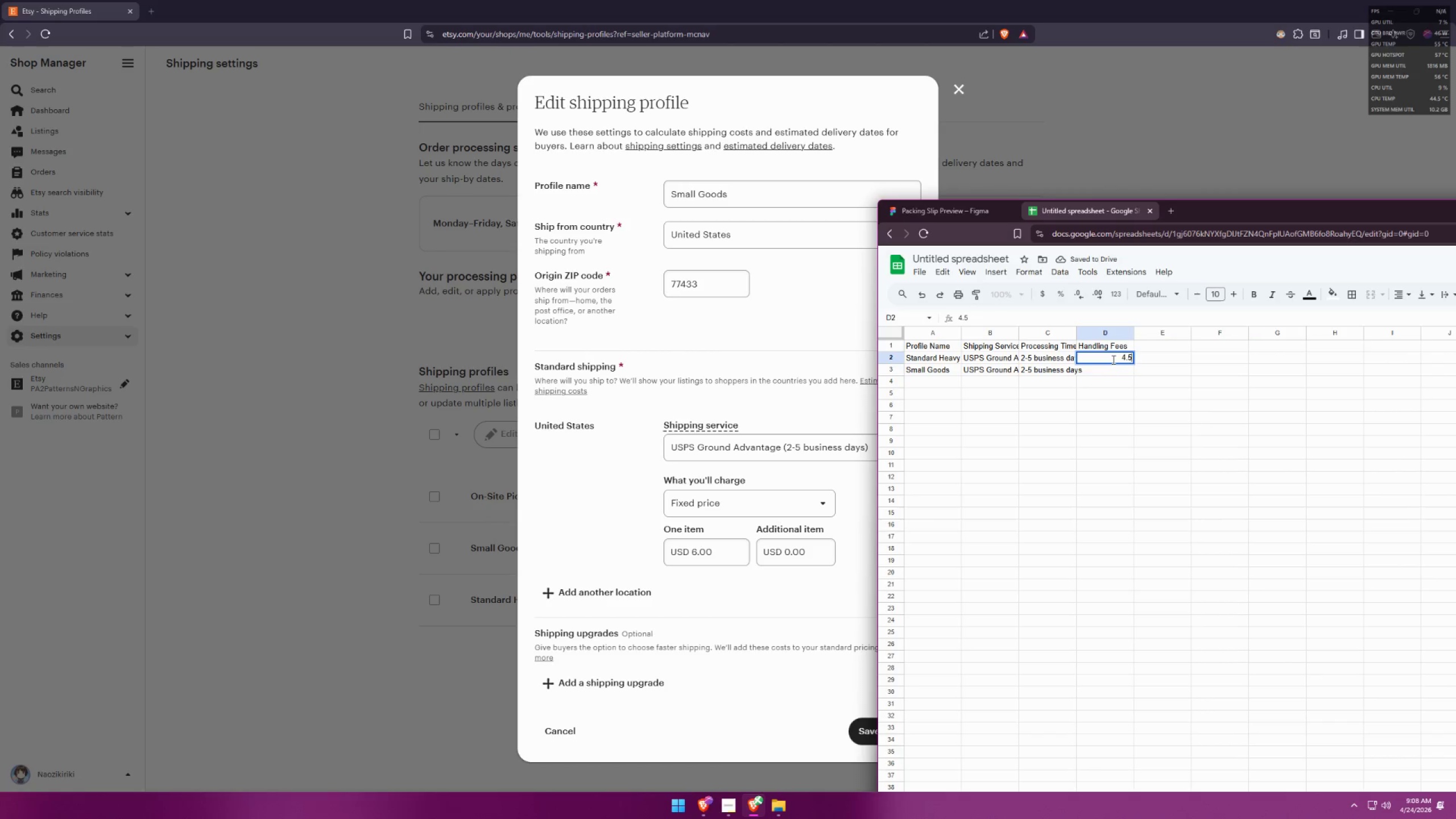 
triple_click([1112, 359])
 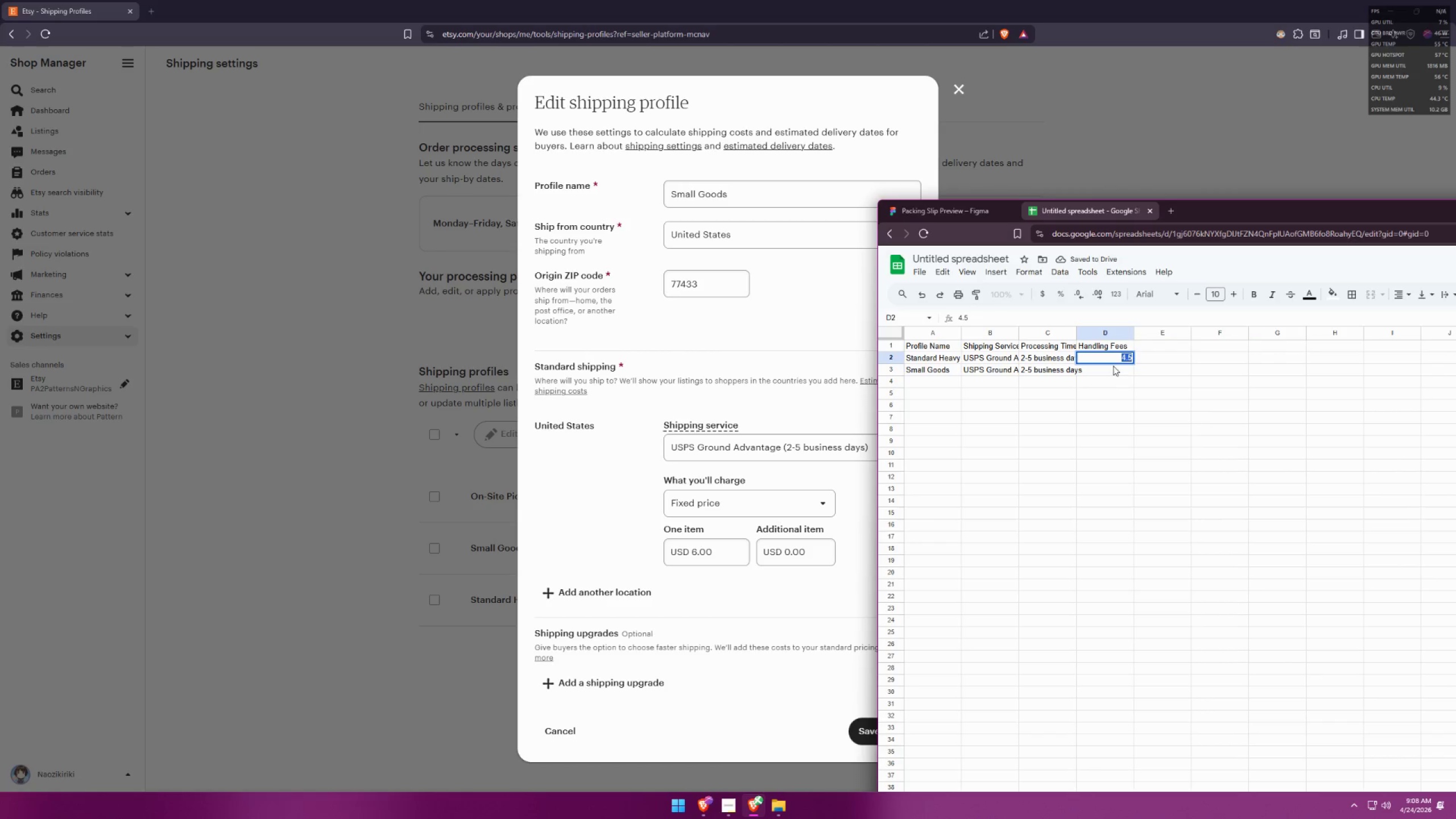 
triple_click([1108, 373])
 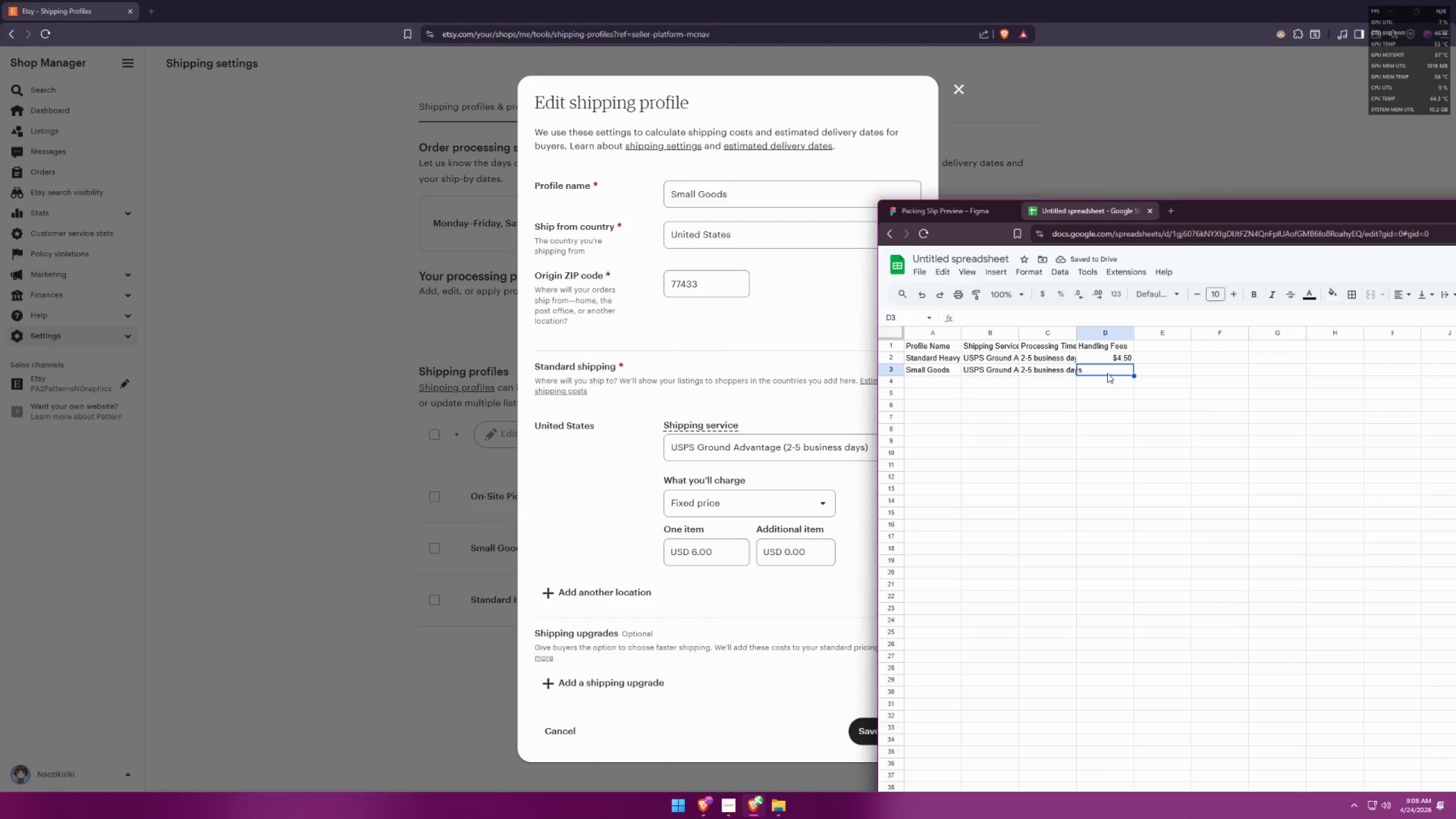 
key(Control+V)
 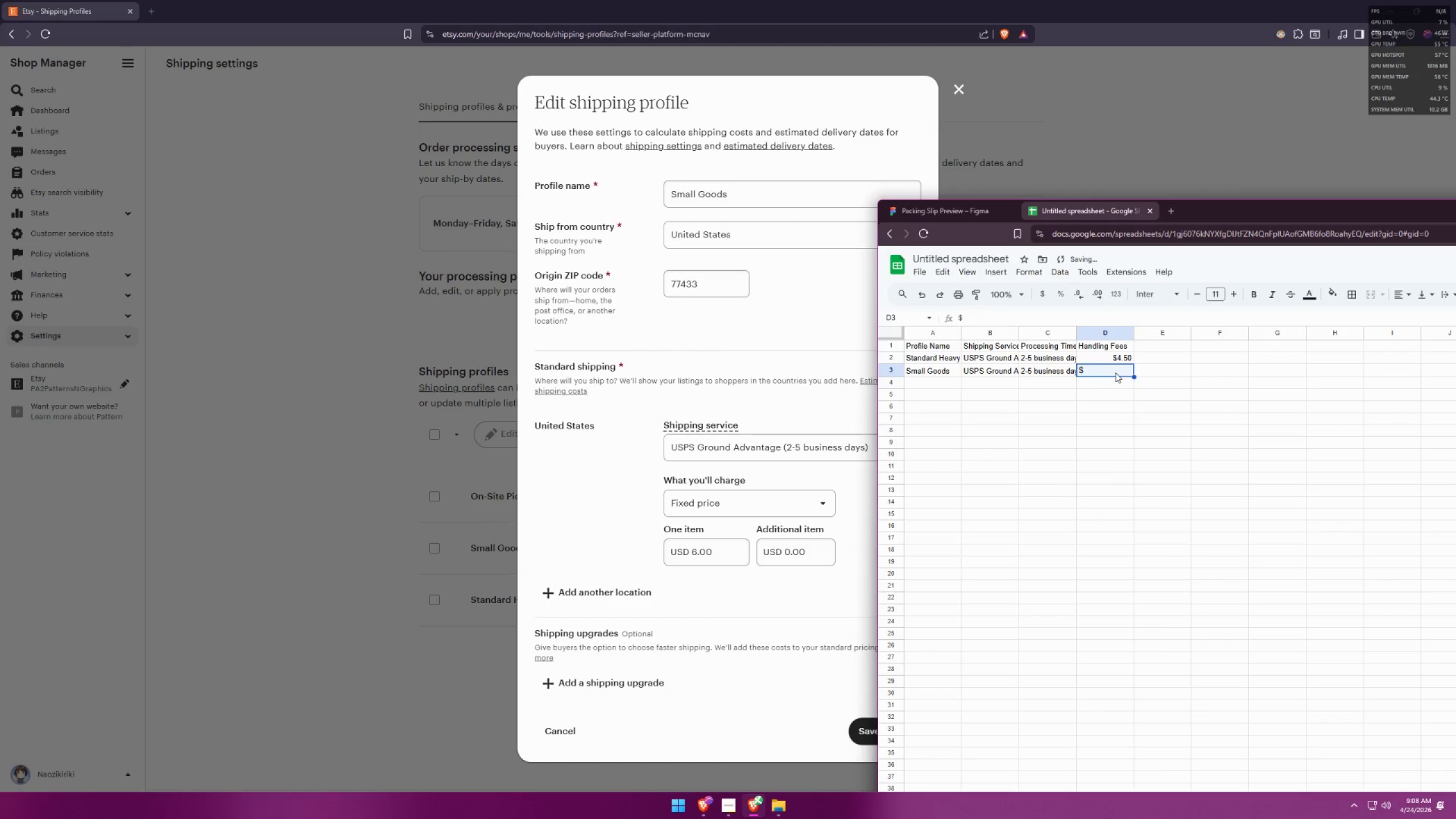 
double_click([1097, 373])
 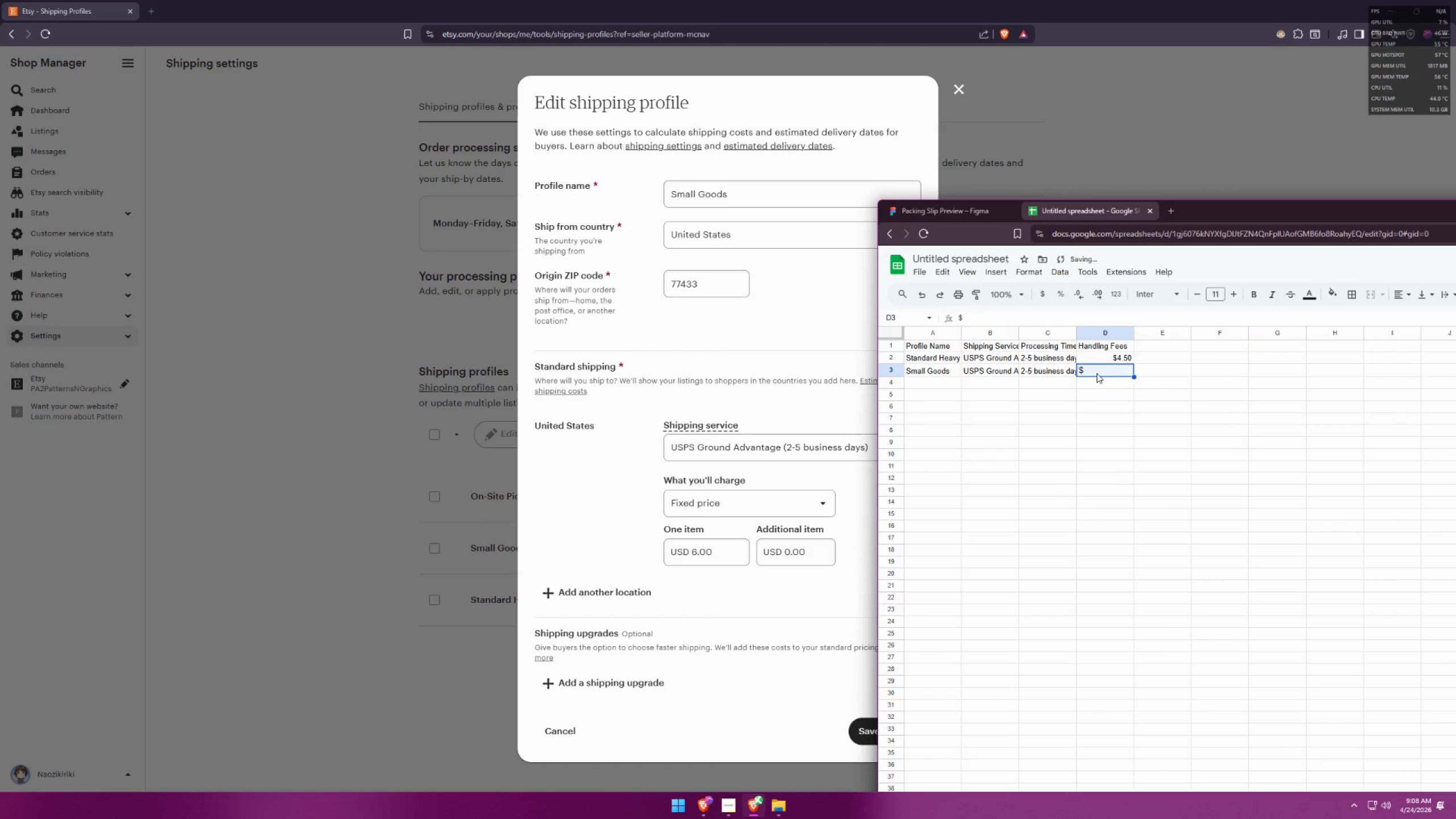 
triple_click([1097, 373])
 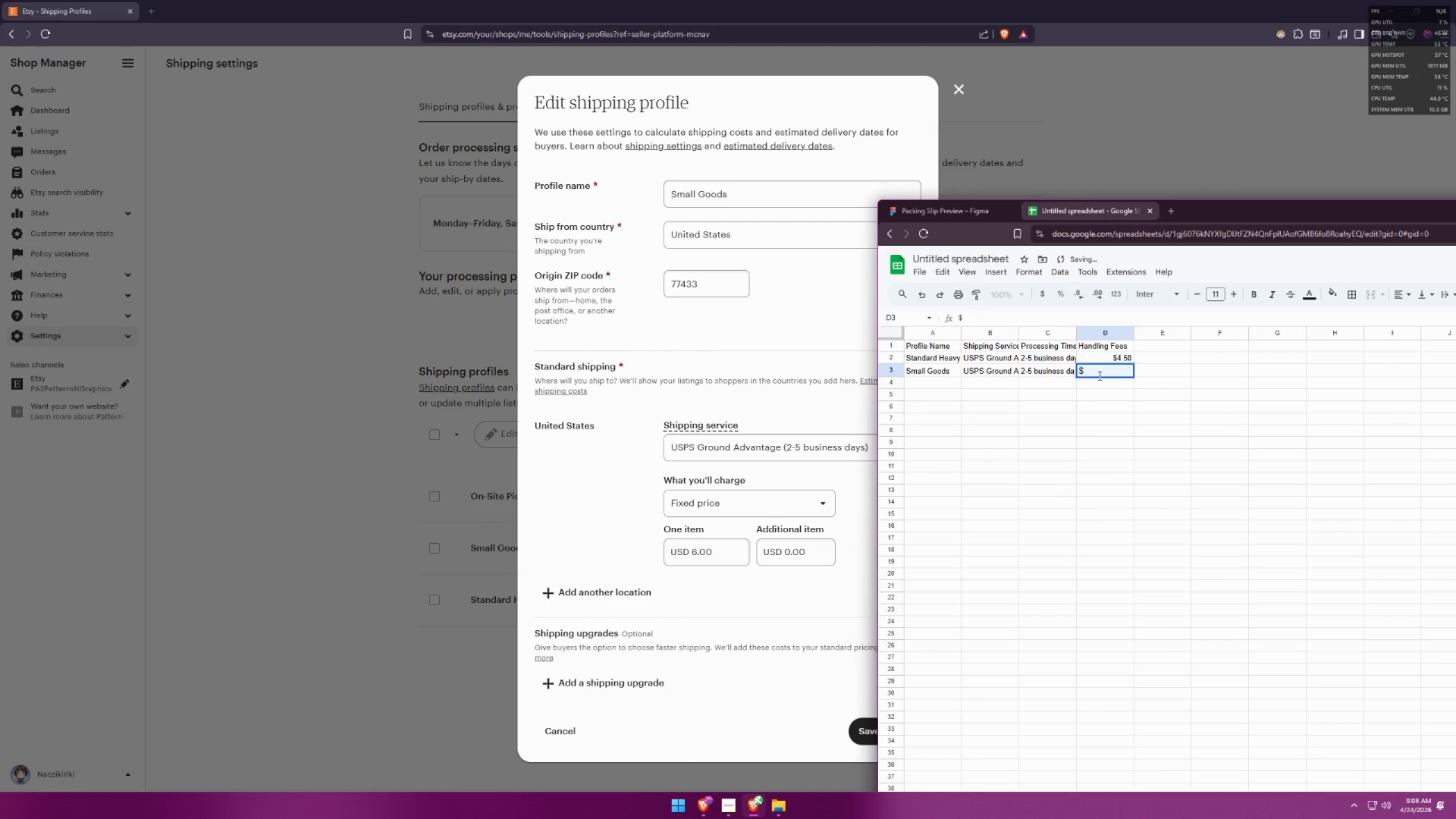 
key(0)
 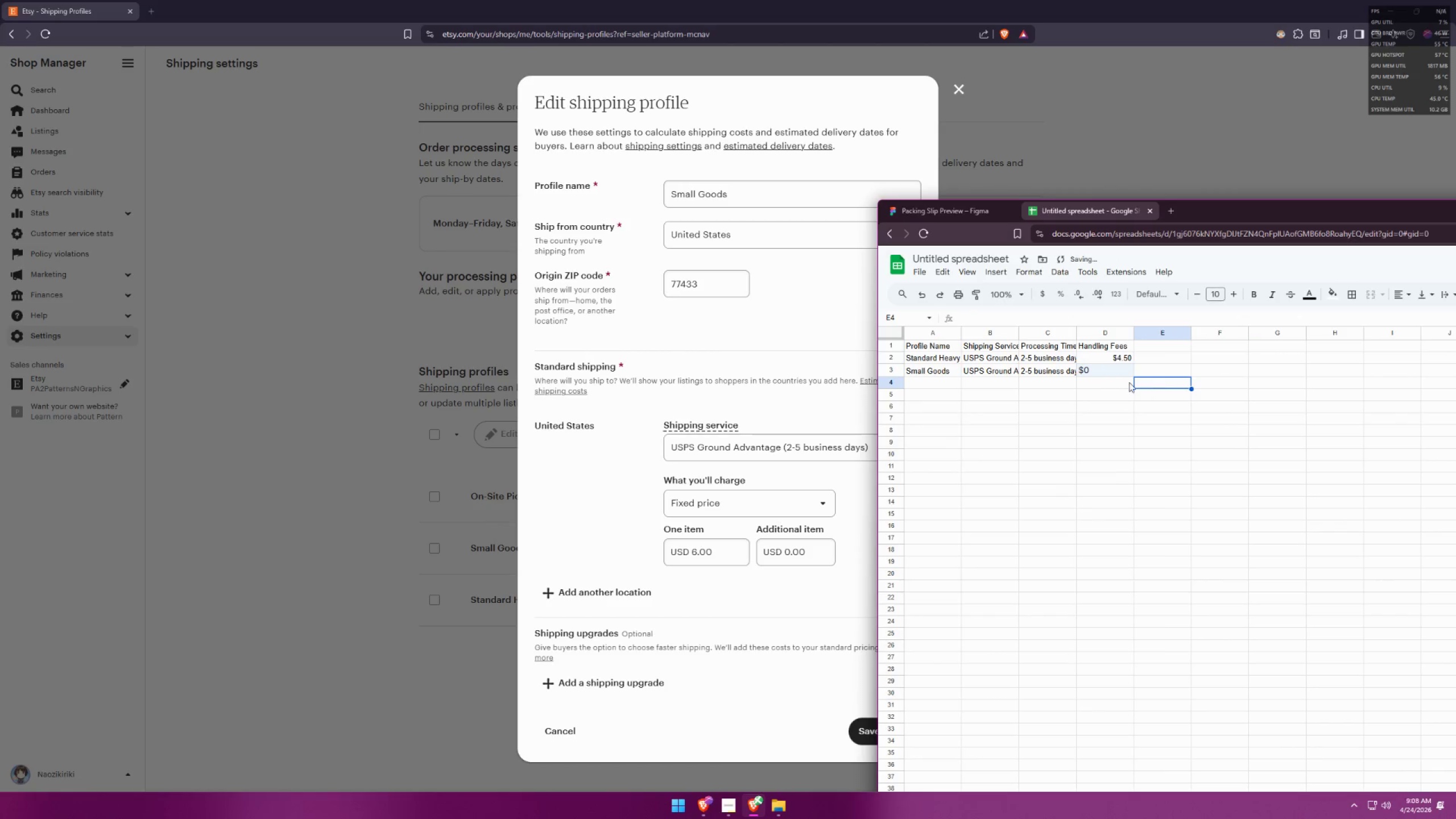 
left_click([1108, 375])
 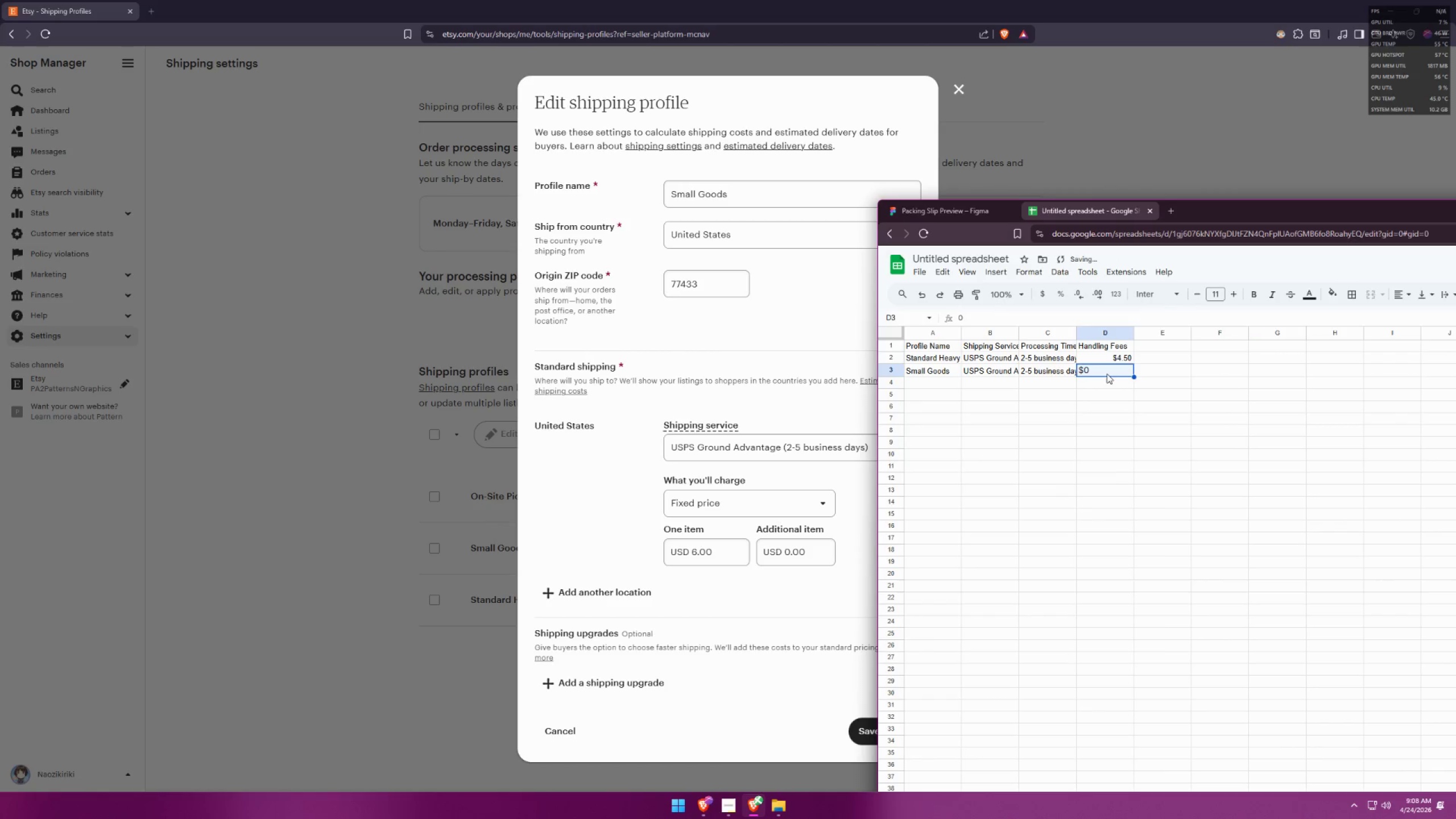 
key(Control+Z)
 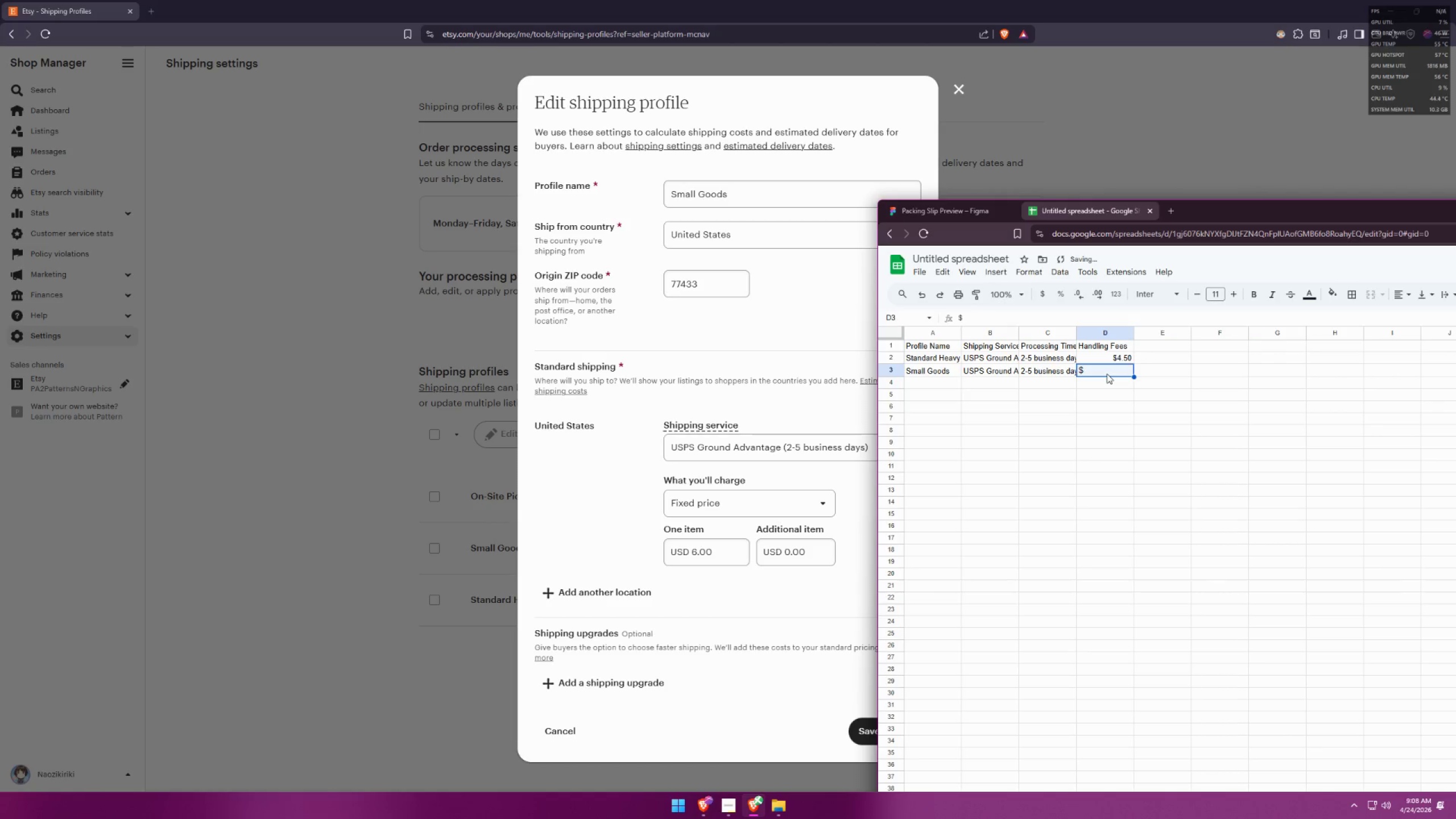 
key(Control+Z)
 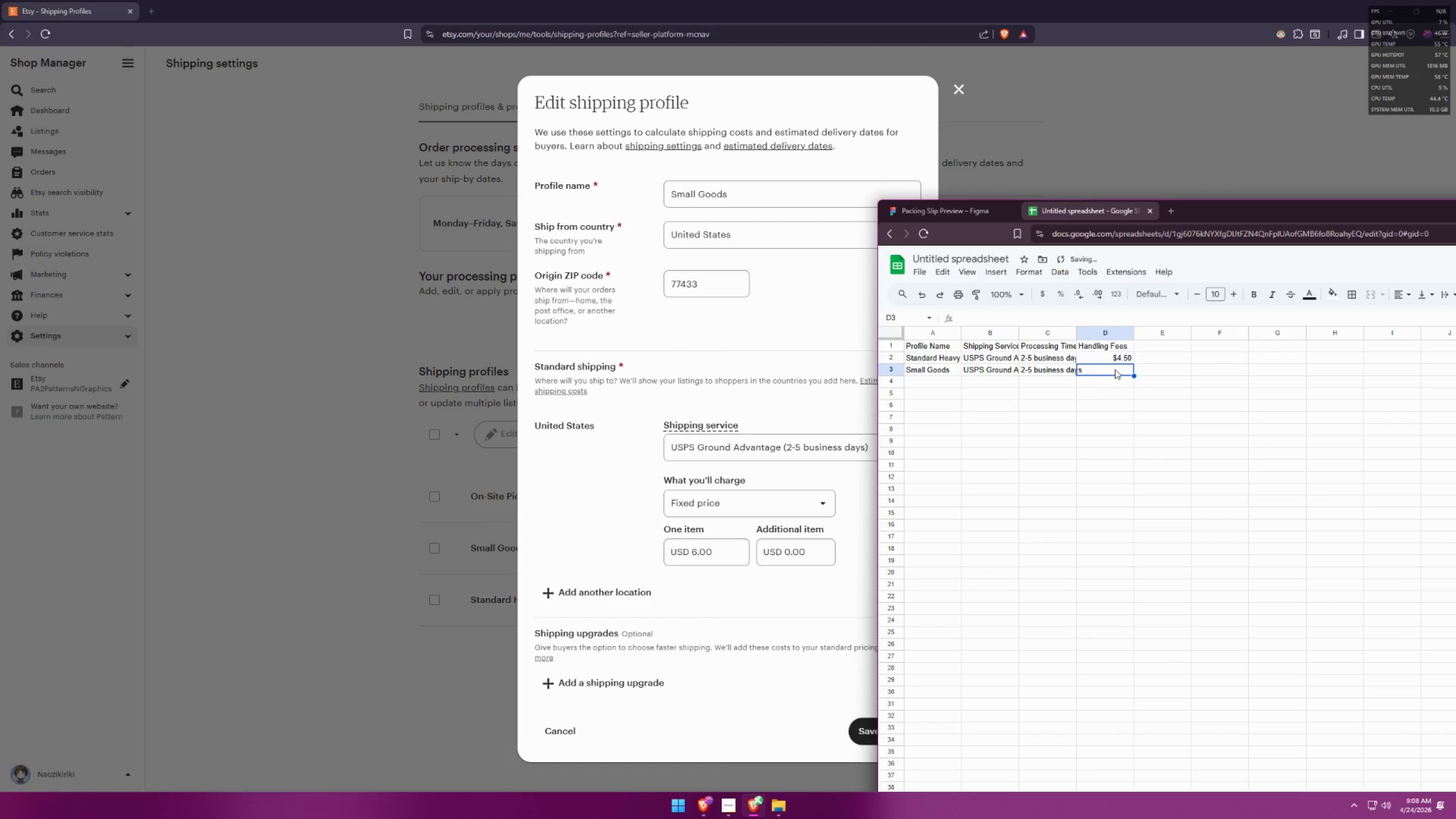 
double_click([1115, 369])
 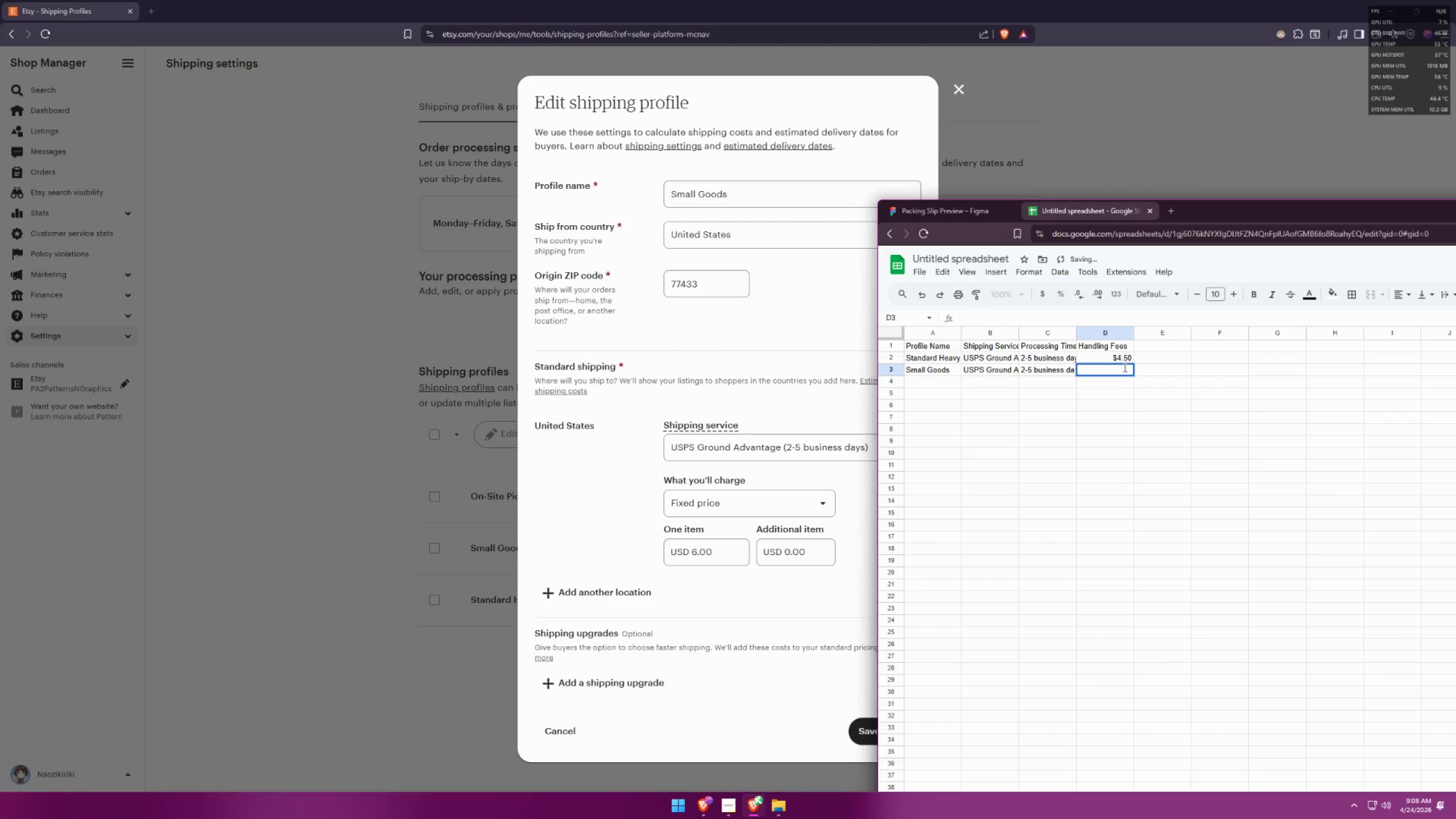 
key(0)
 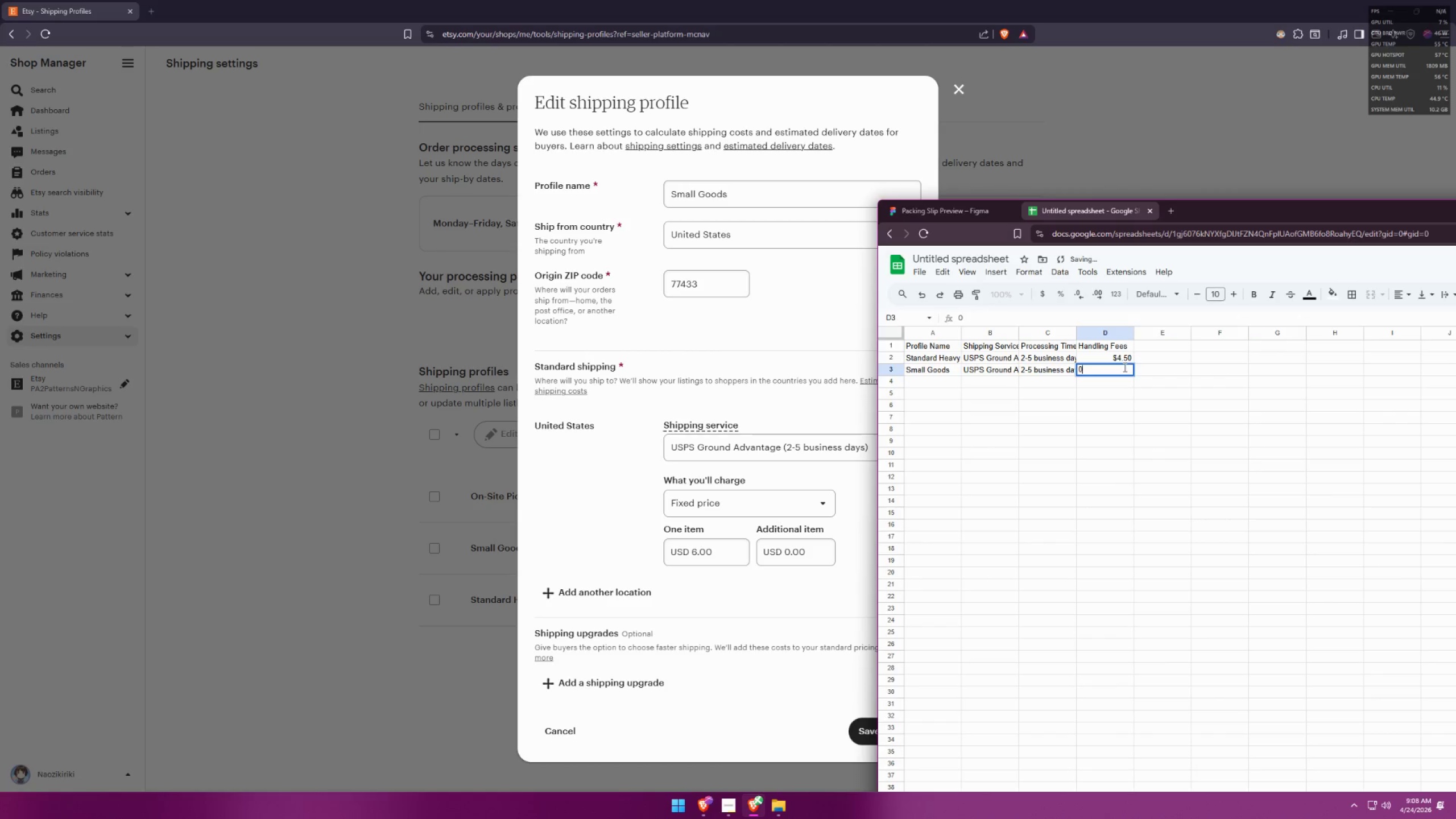 
key(Control+ArrowLeft)
 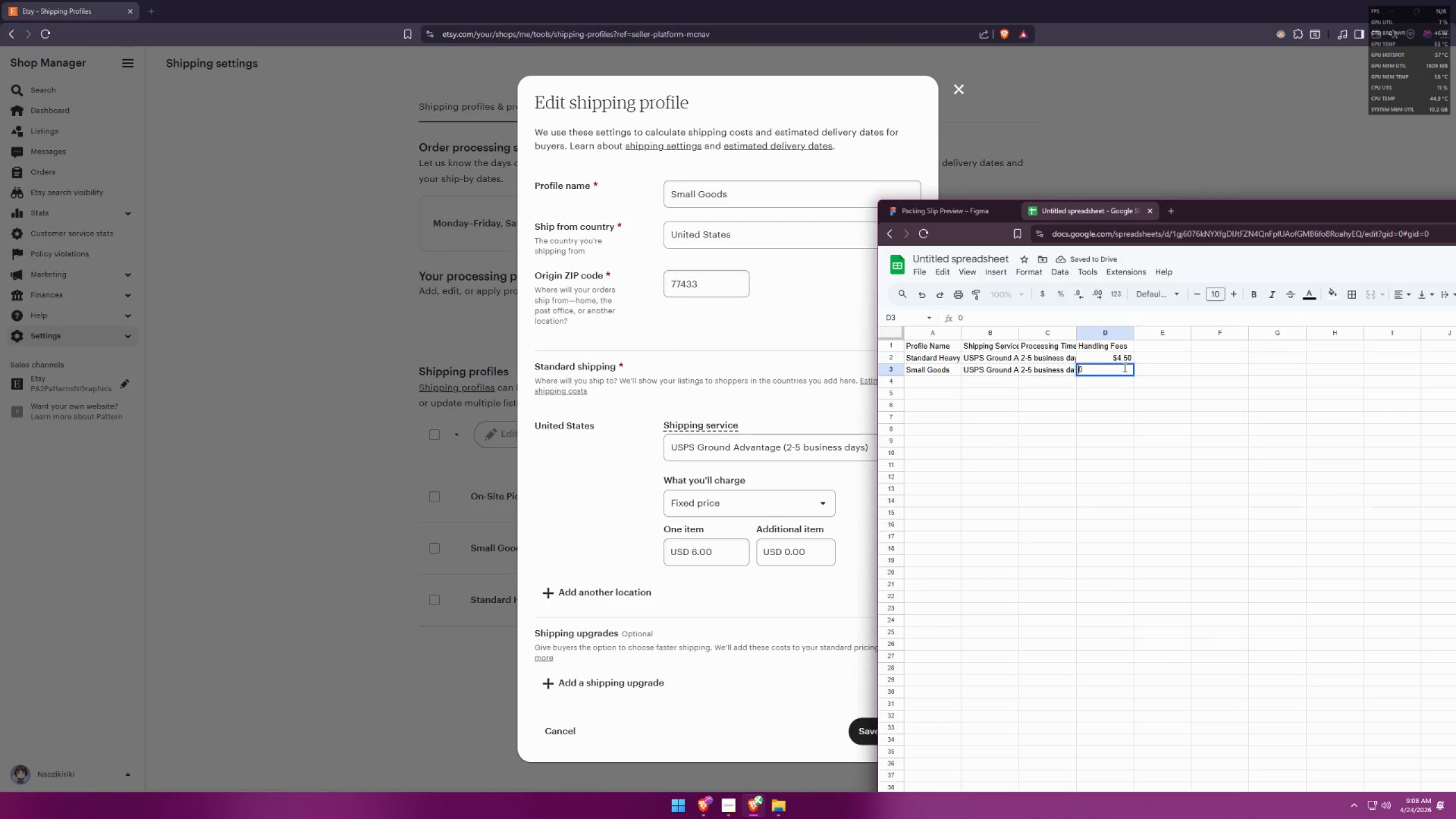 
key(Control+V)
 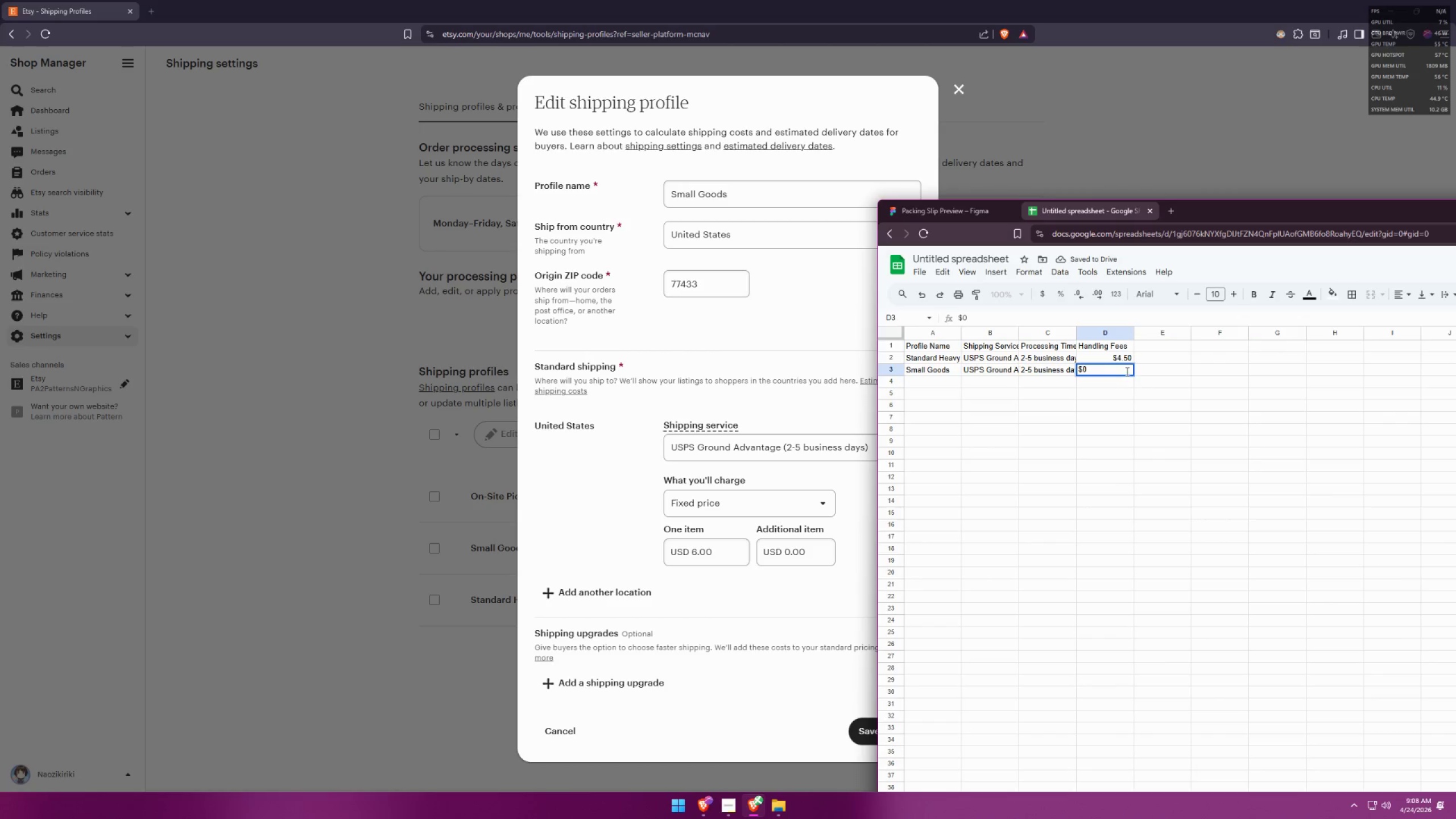 
left_click([1141, 395])
 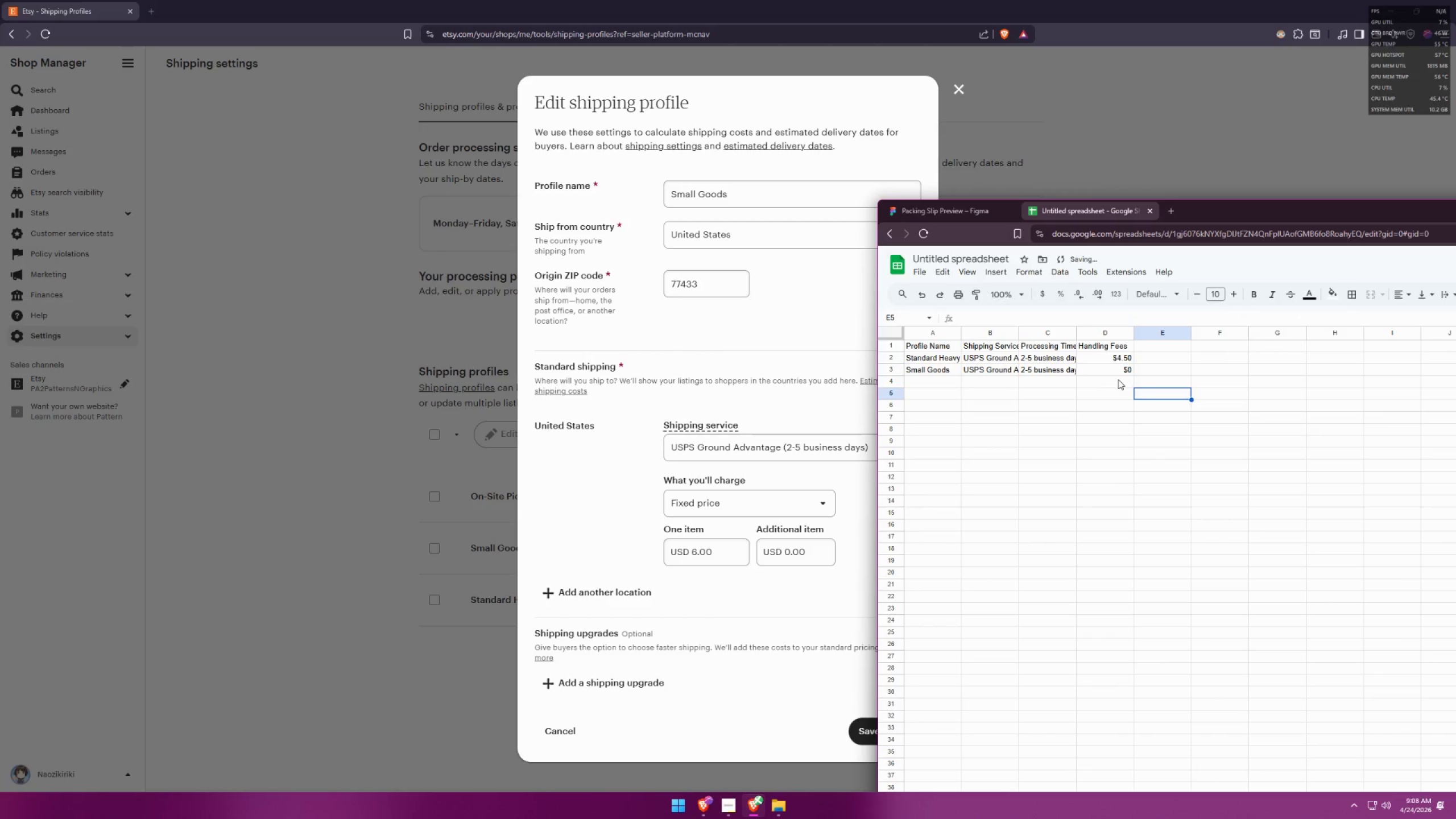 
double_click([1125, 382])
 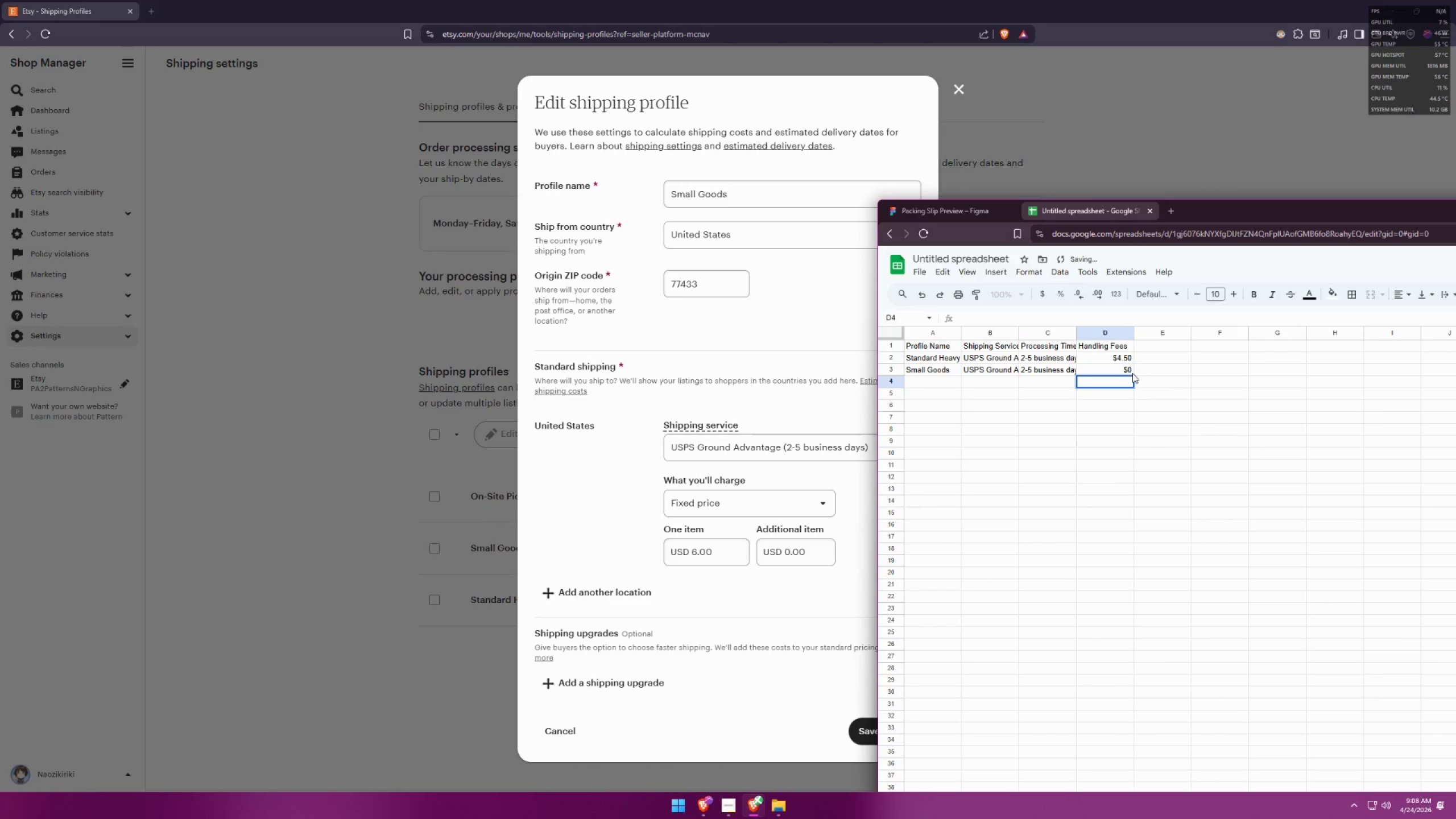 
key(Control+V)
 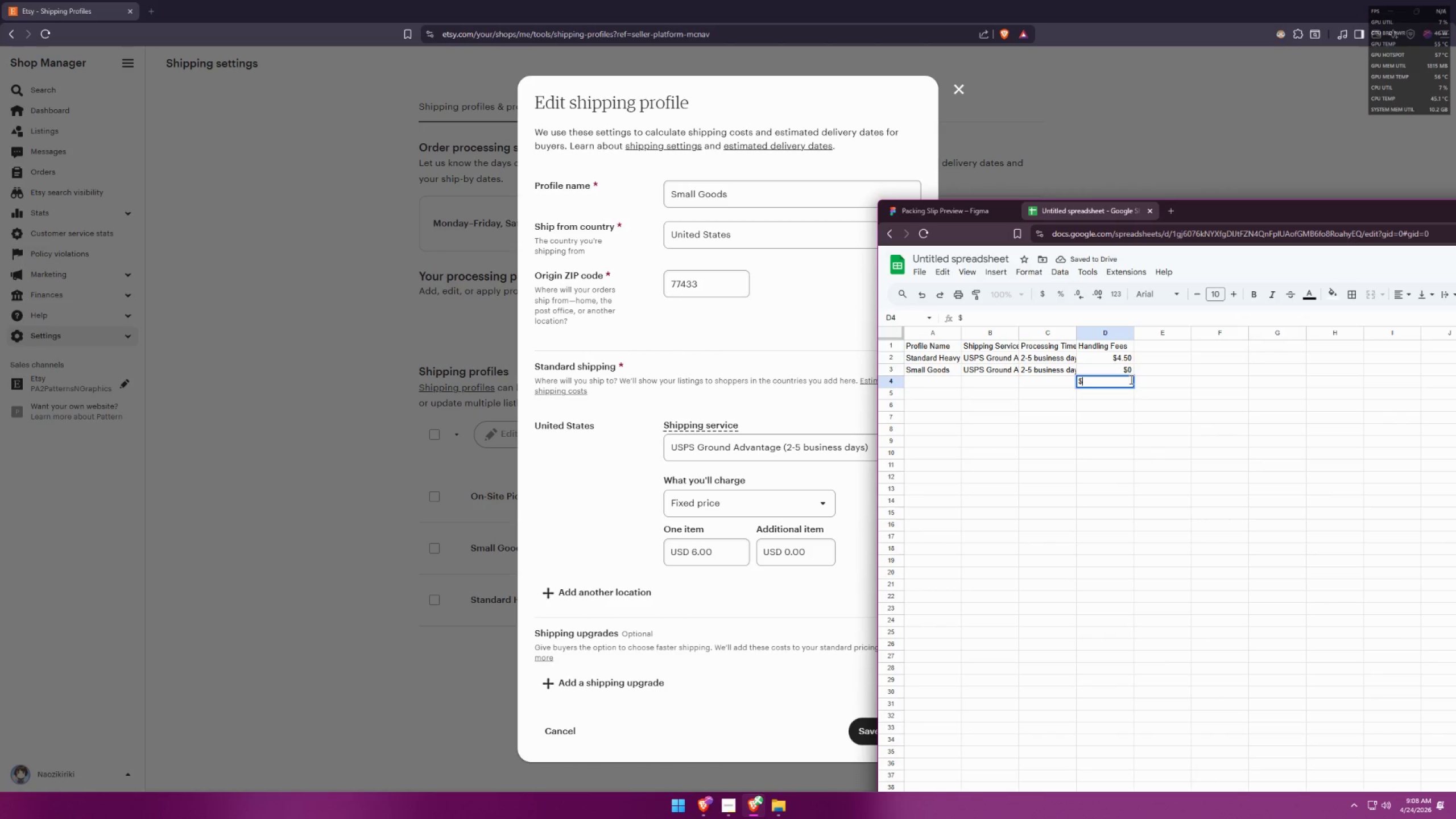 
key(Backspace)